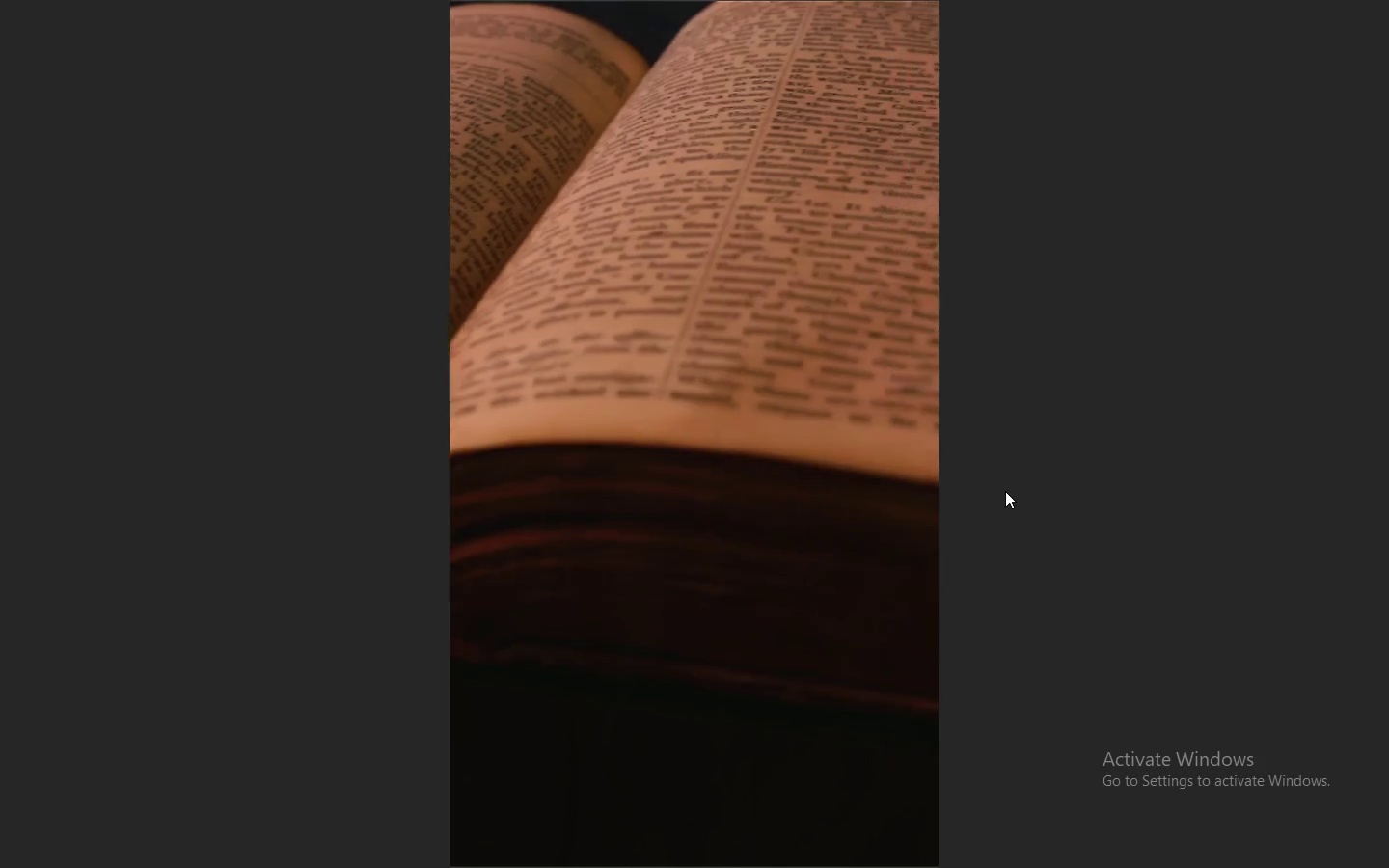 
key(Escape)
 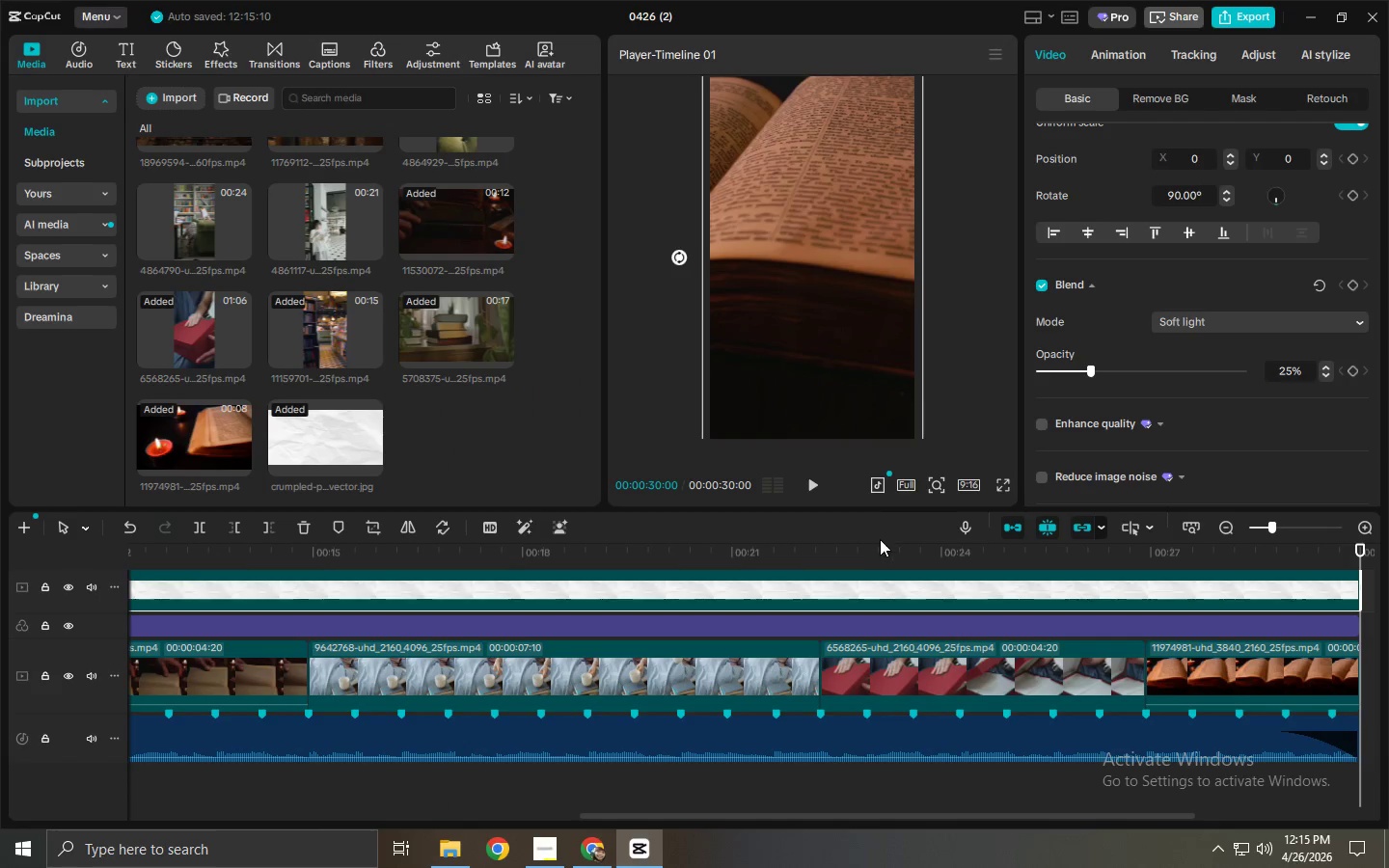 
left_click_drag(start_coordinate=[862, 549], to_coordinate=[0, 579])
 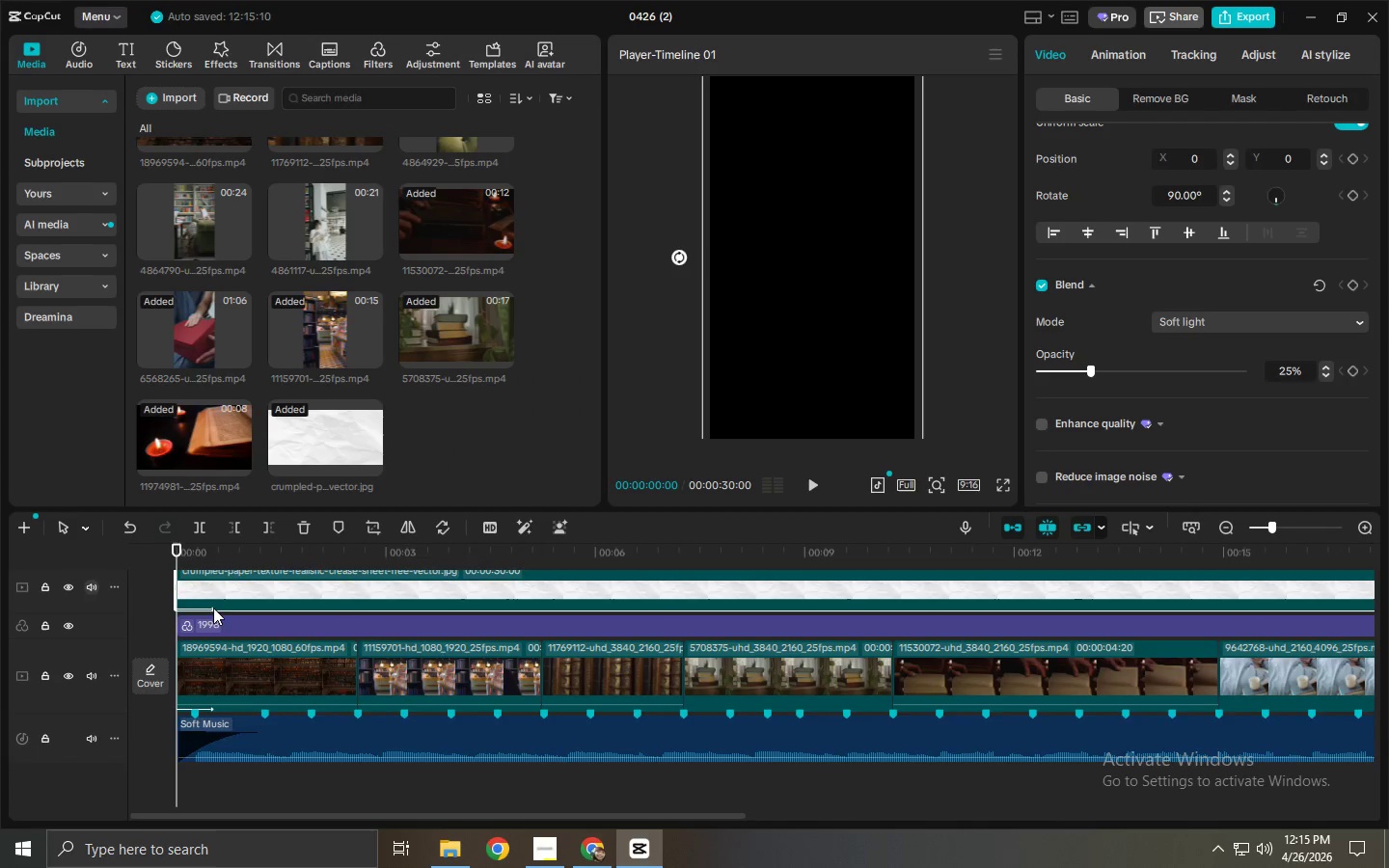 
scroll: coordinate [357, 637], scroll_direction: up, amount: 2.0
 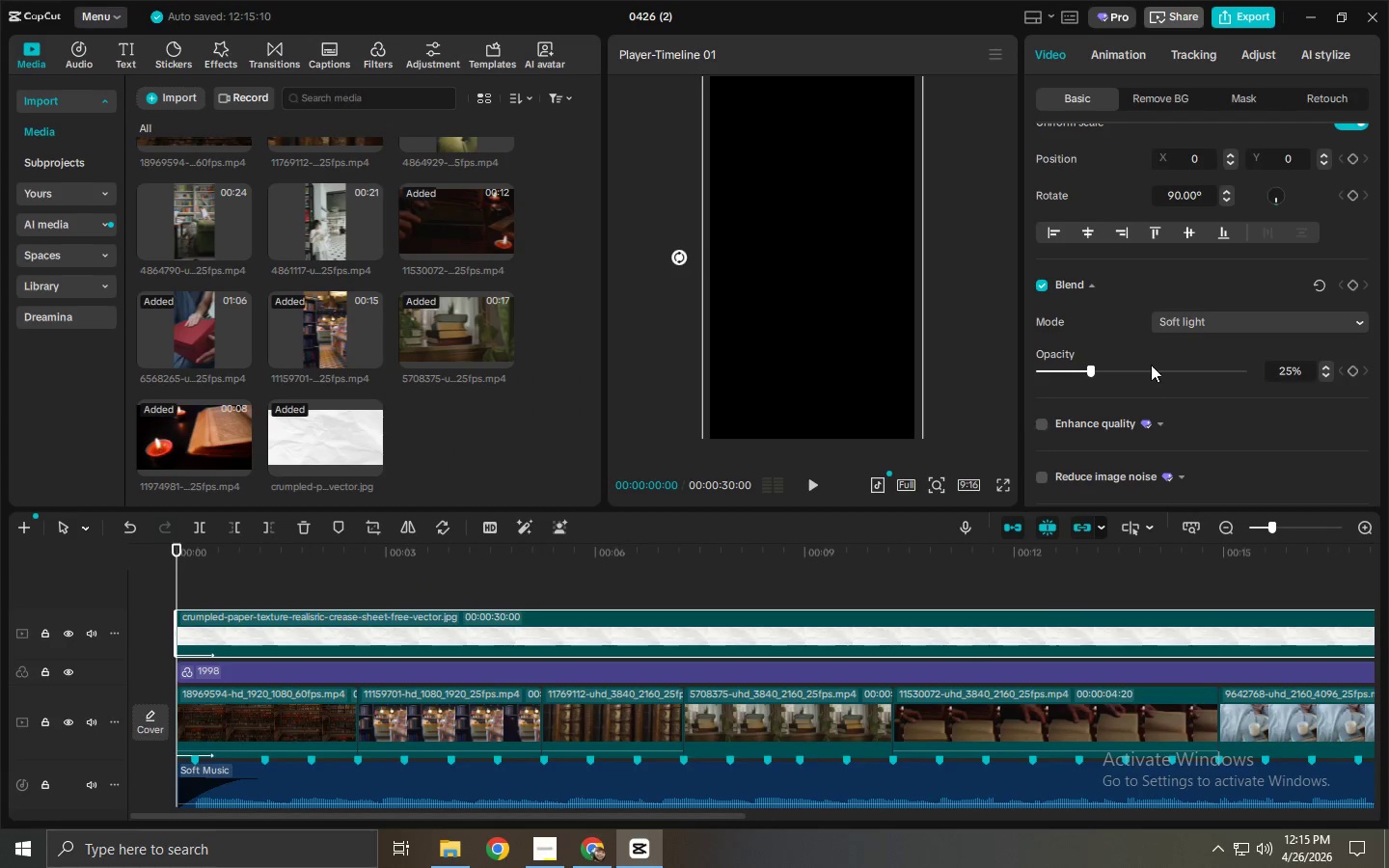 
left_click([1088, 367])
 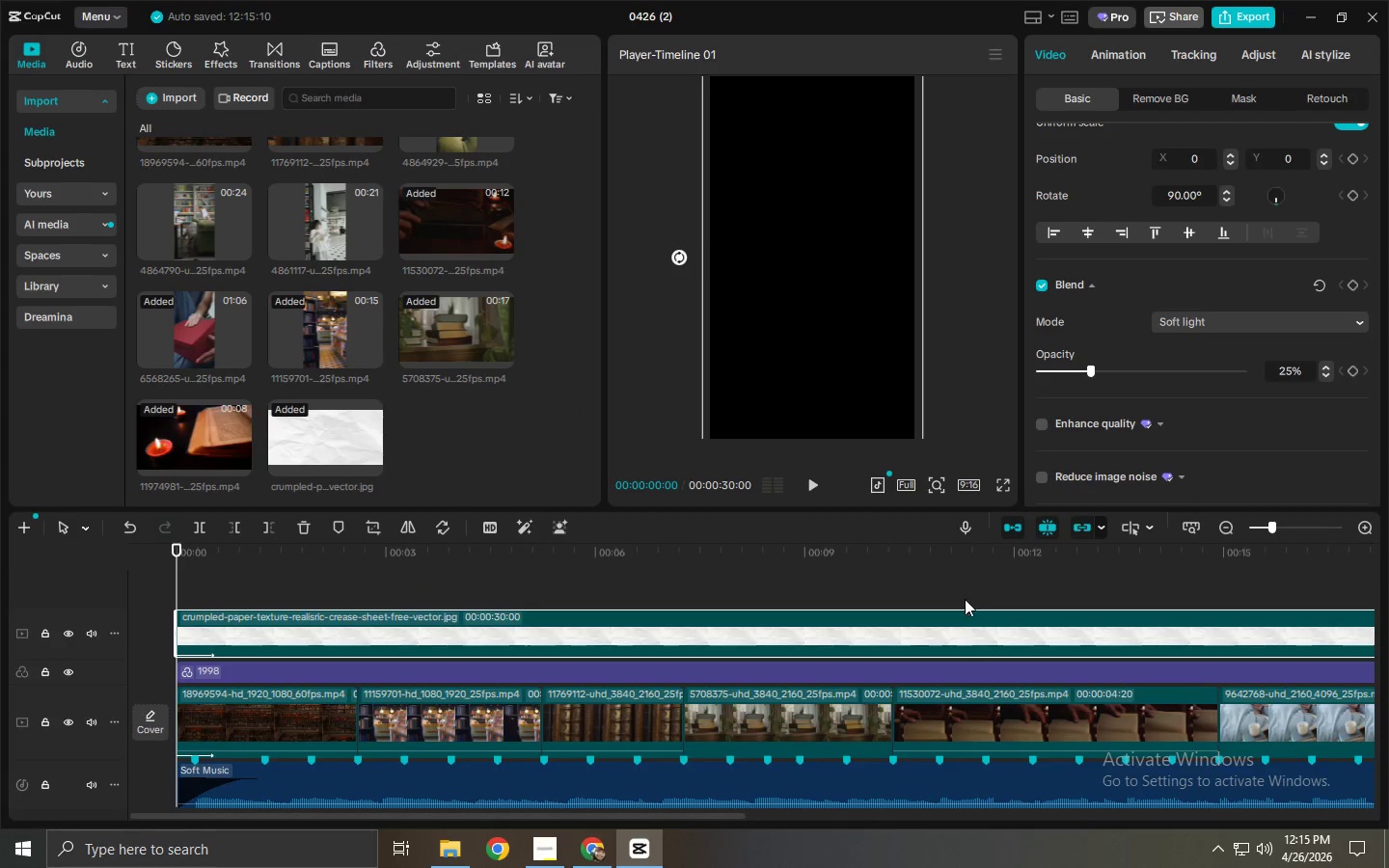 
left_click([960, 632])
 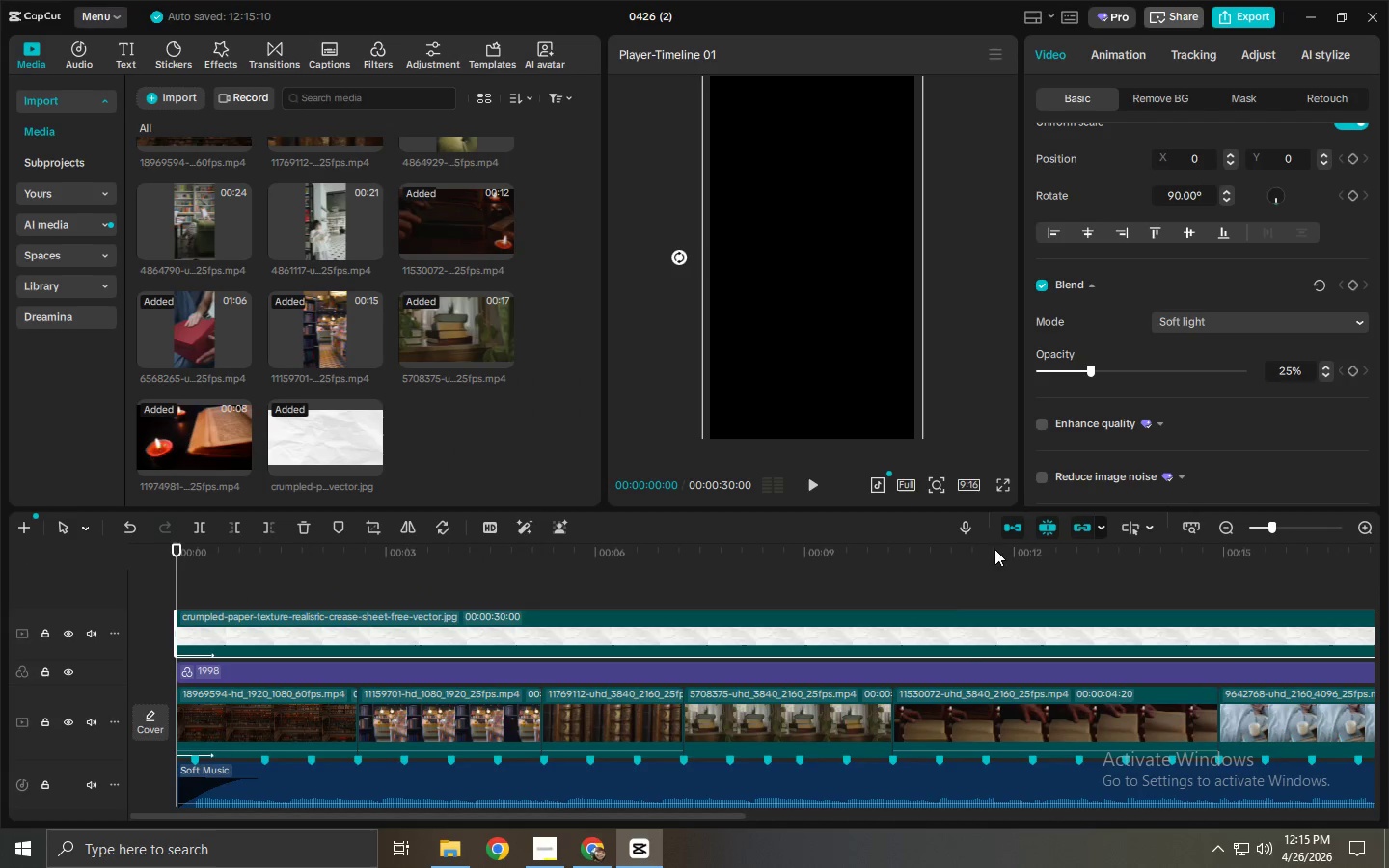 
left_click([948, 574])
 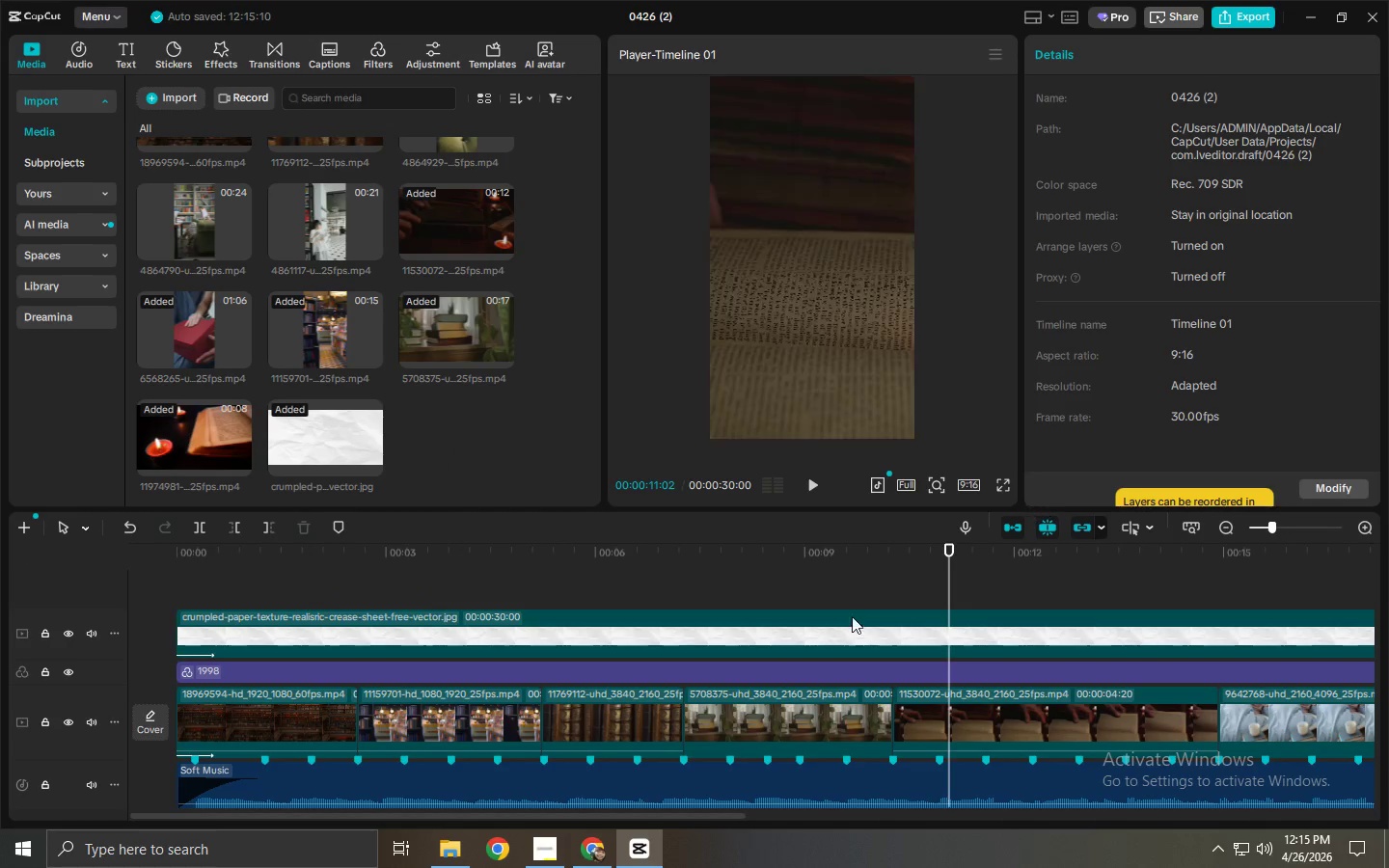 
left_click([818, 574])
 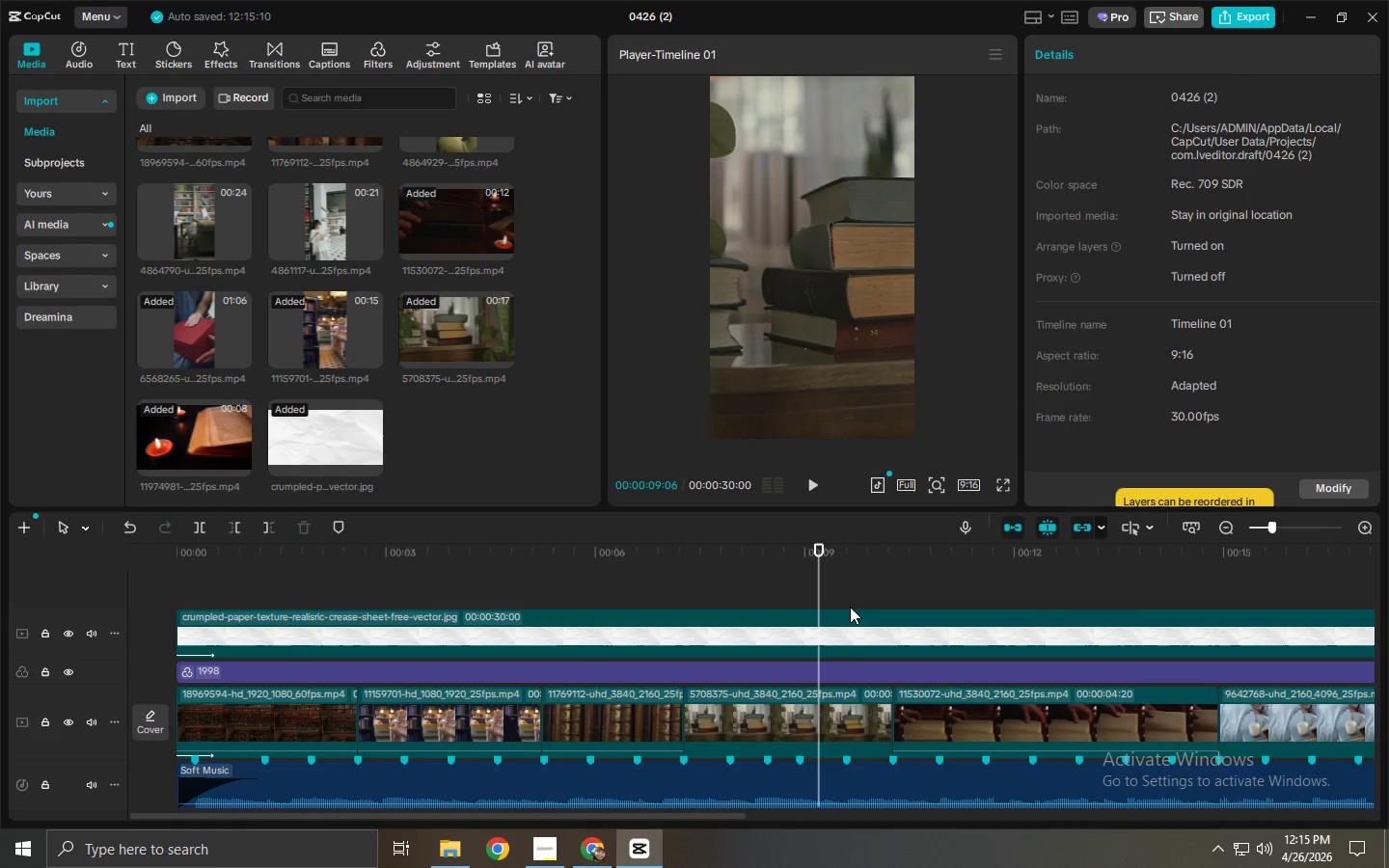 
left_click([864, 639])
 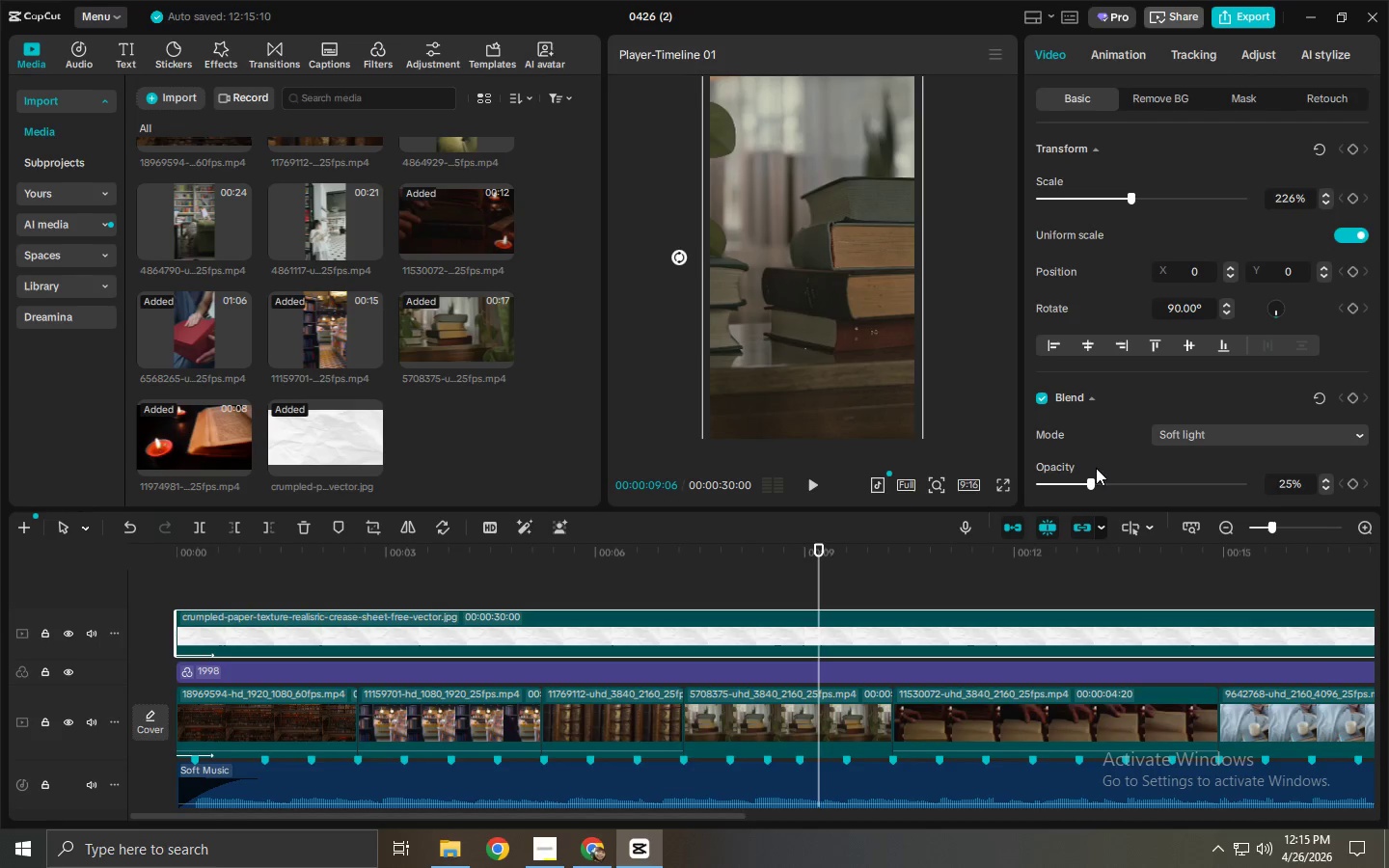 
left_click_drag(start_coordinate=[1093, 480], to_coordinate=[1092, 488])
 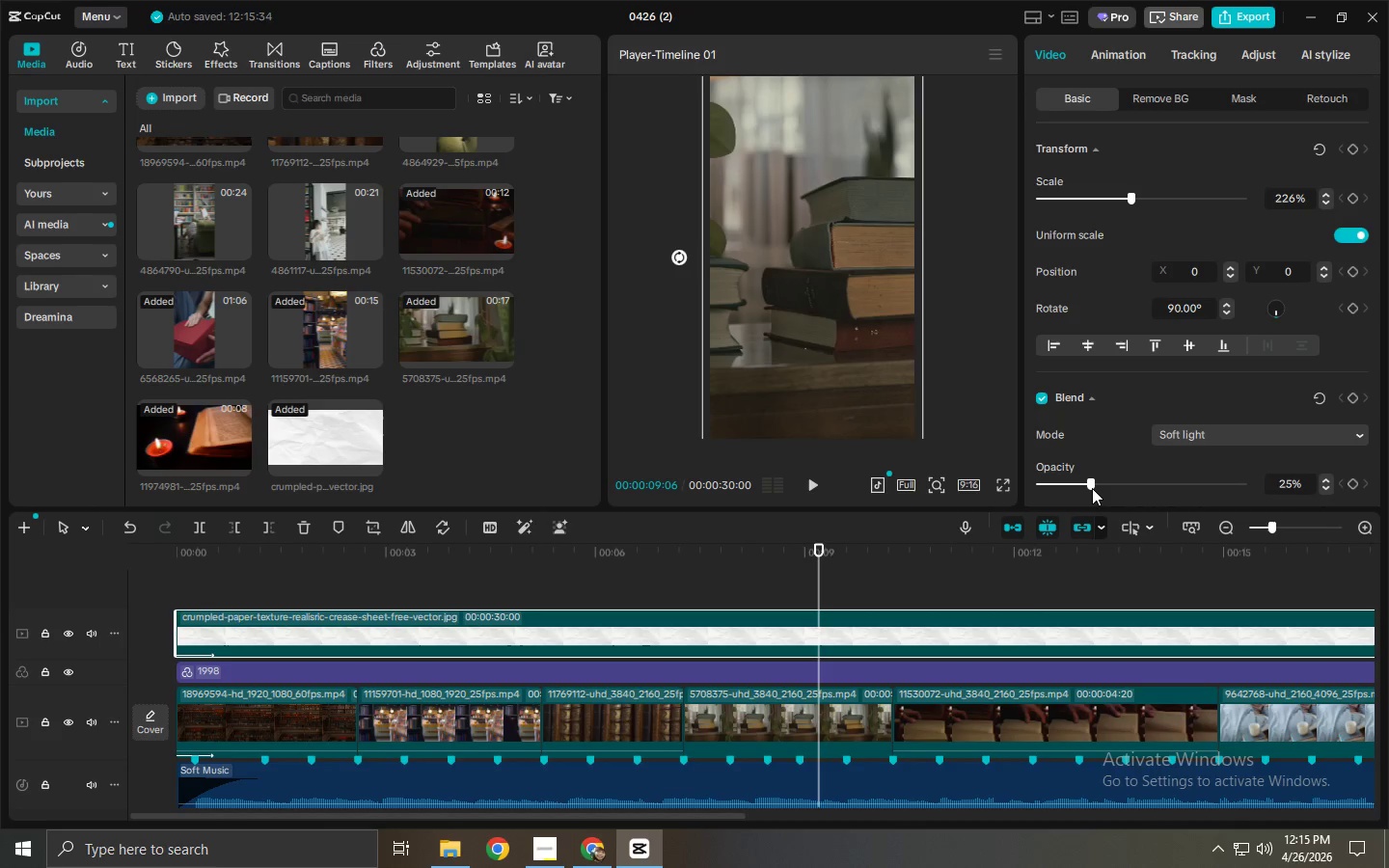 
wait(11.74)
 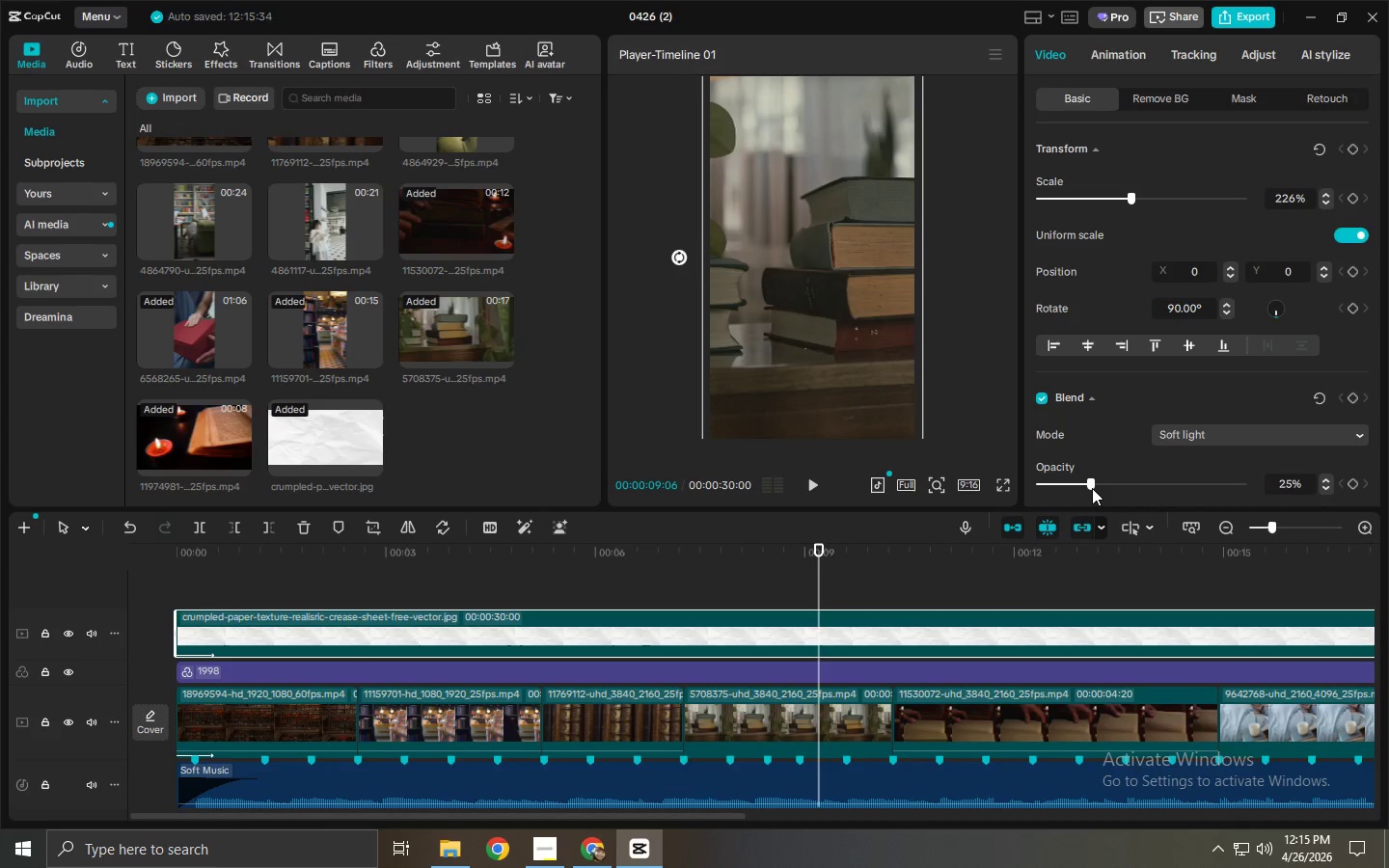 
left_click([80, 54])
 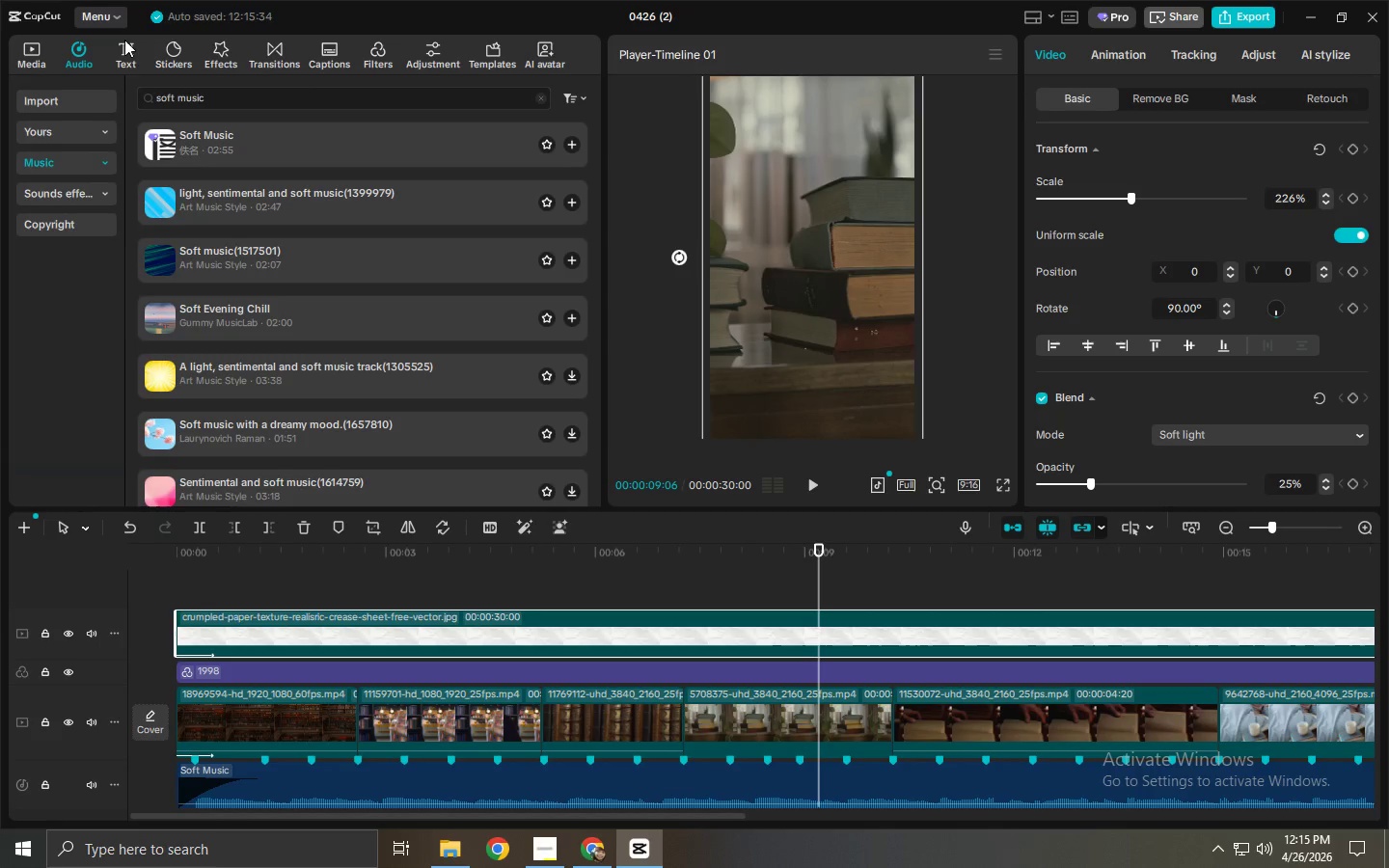 
left_click([127, 48])
 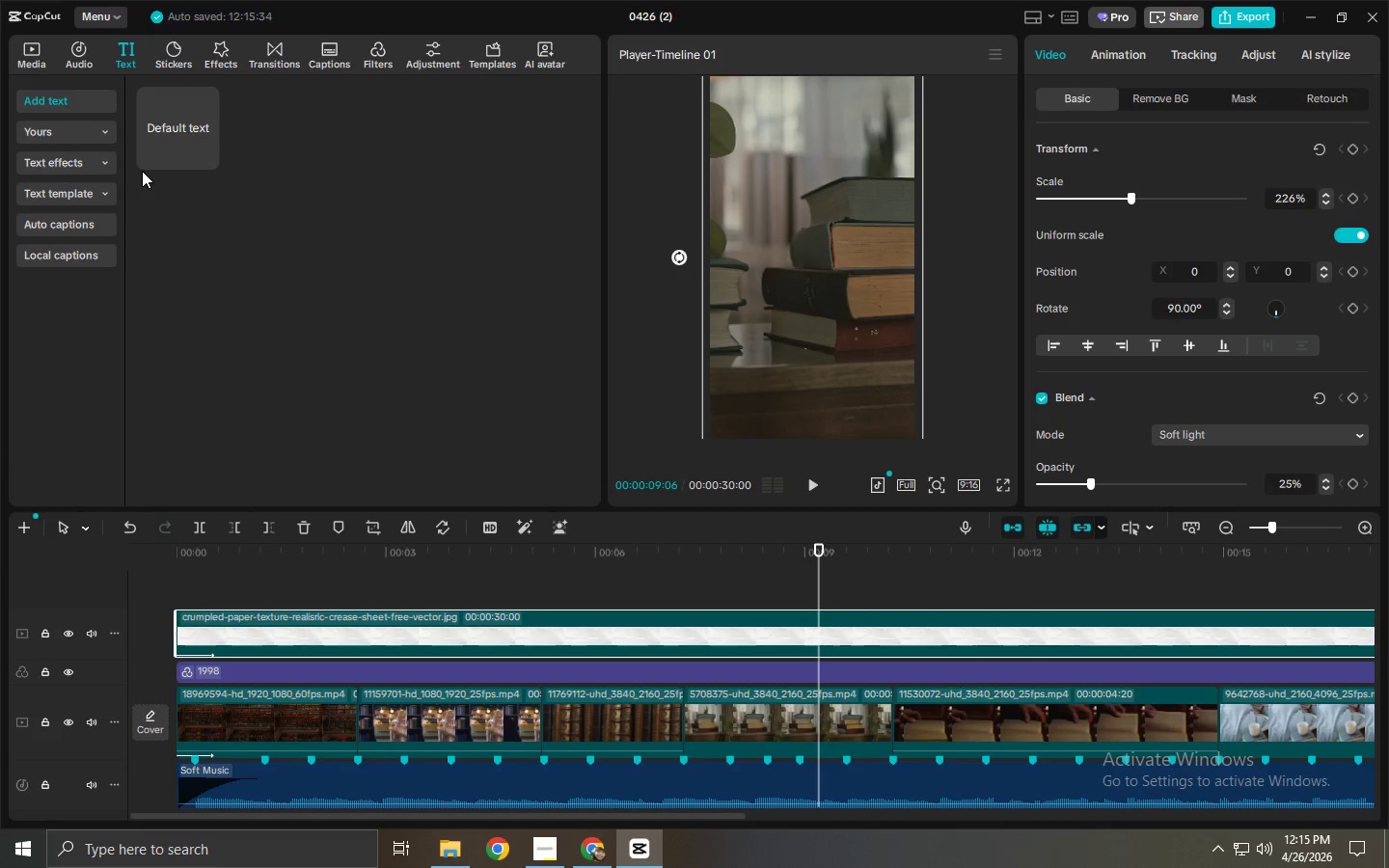 
wait(16.88)
 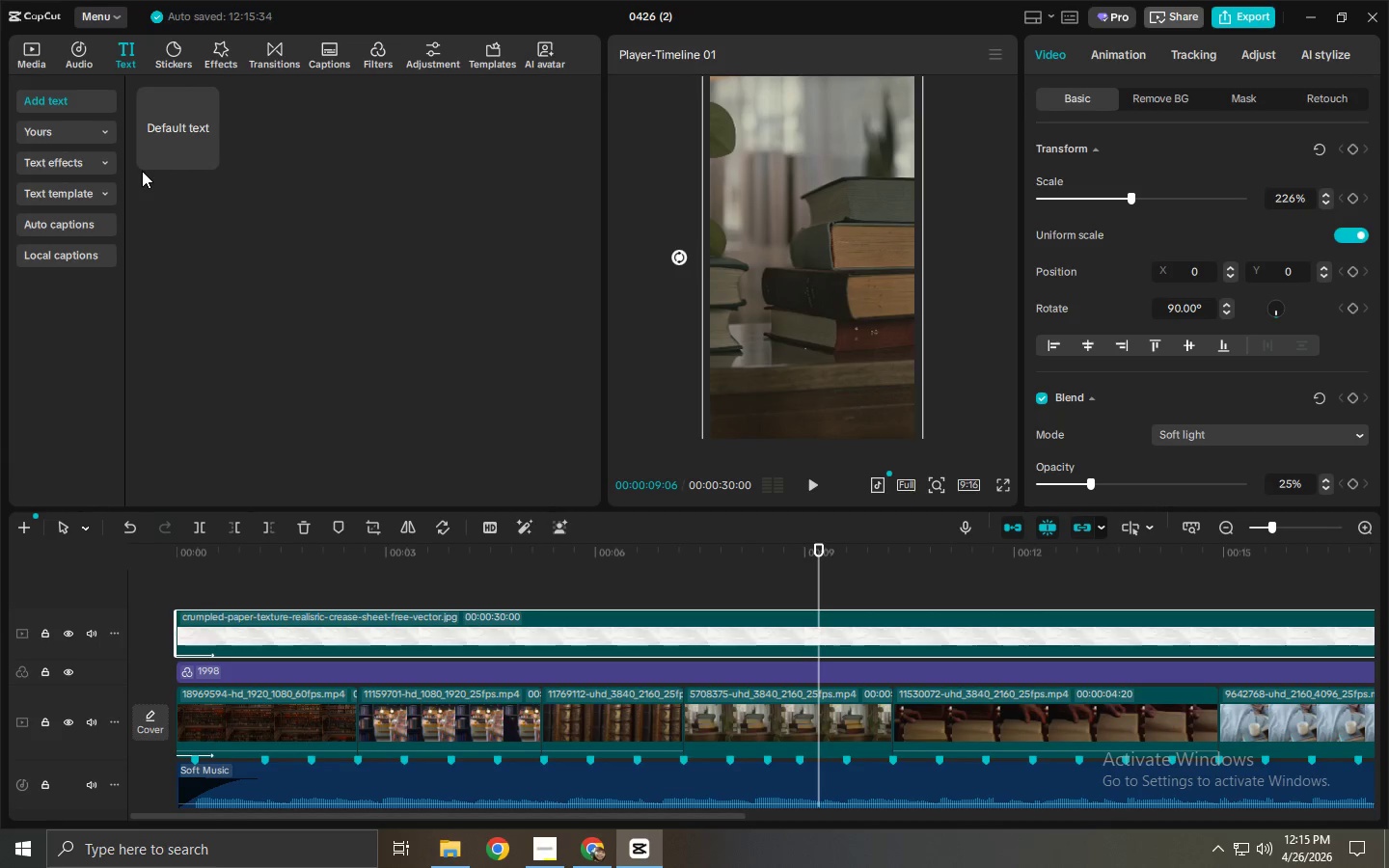 
left_click([89, 220])
 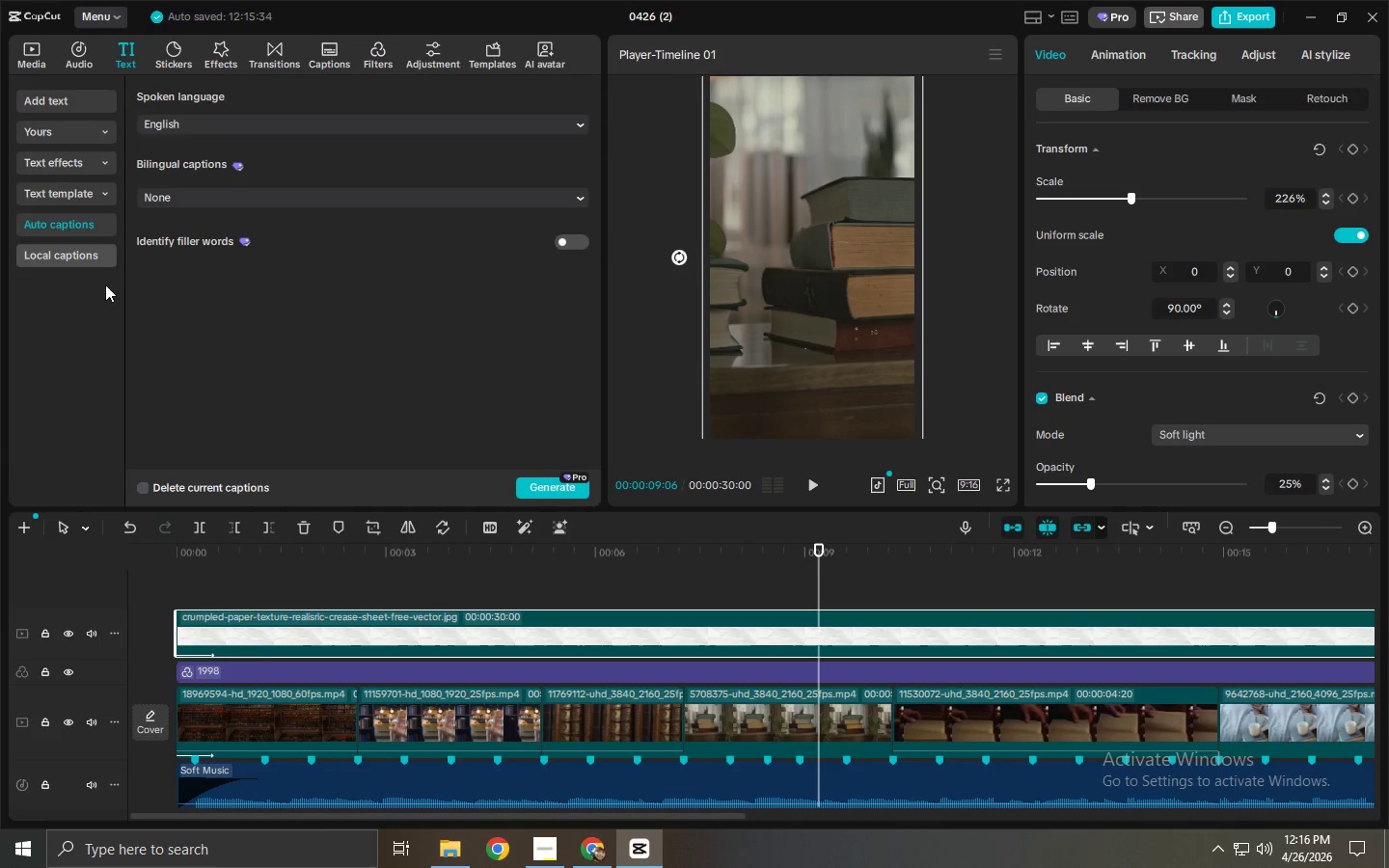 
left_click([265, 686])
 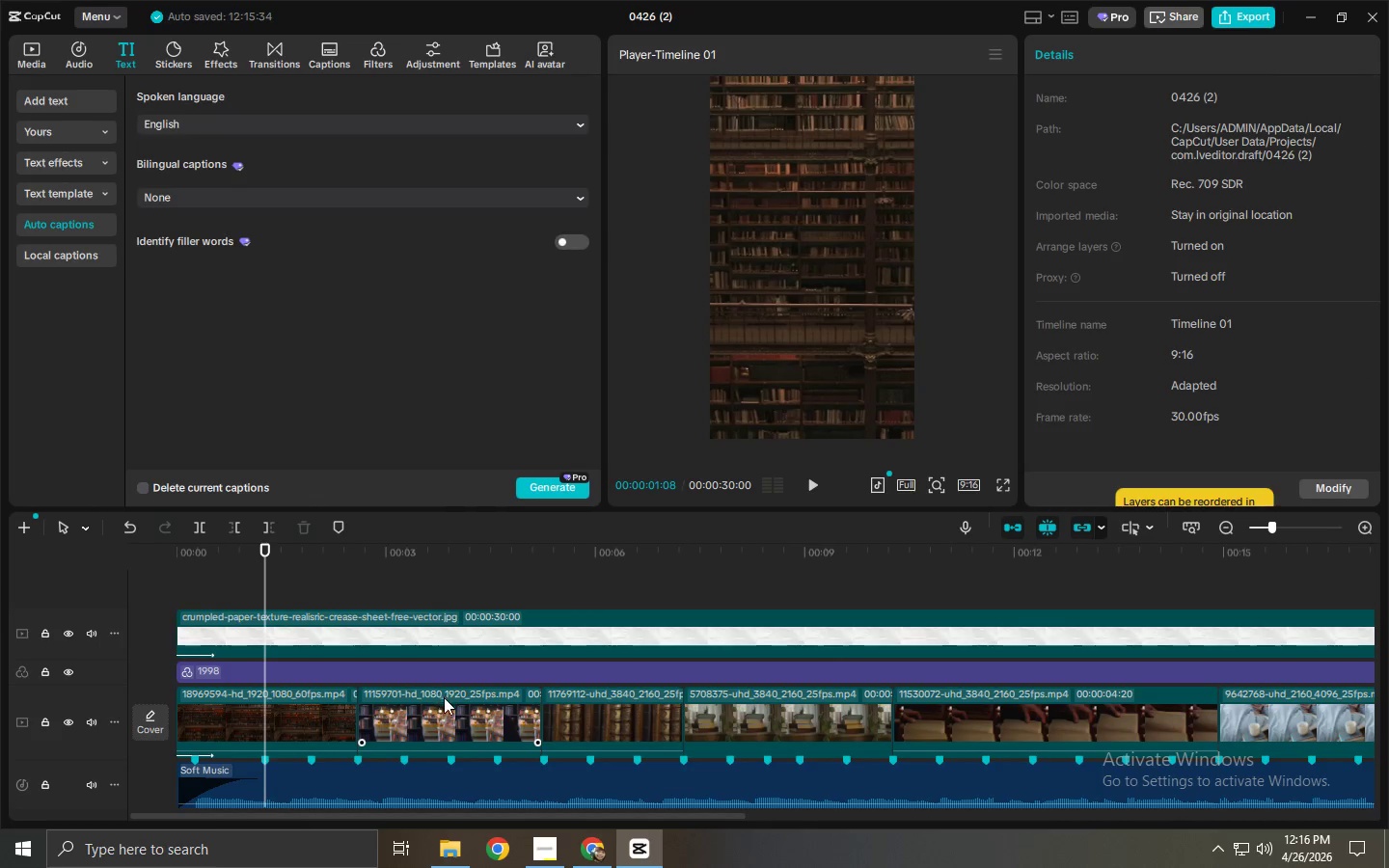 
left_click([449, 700])
 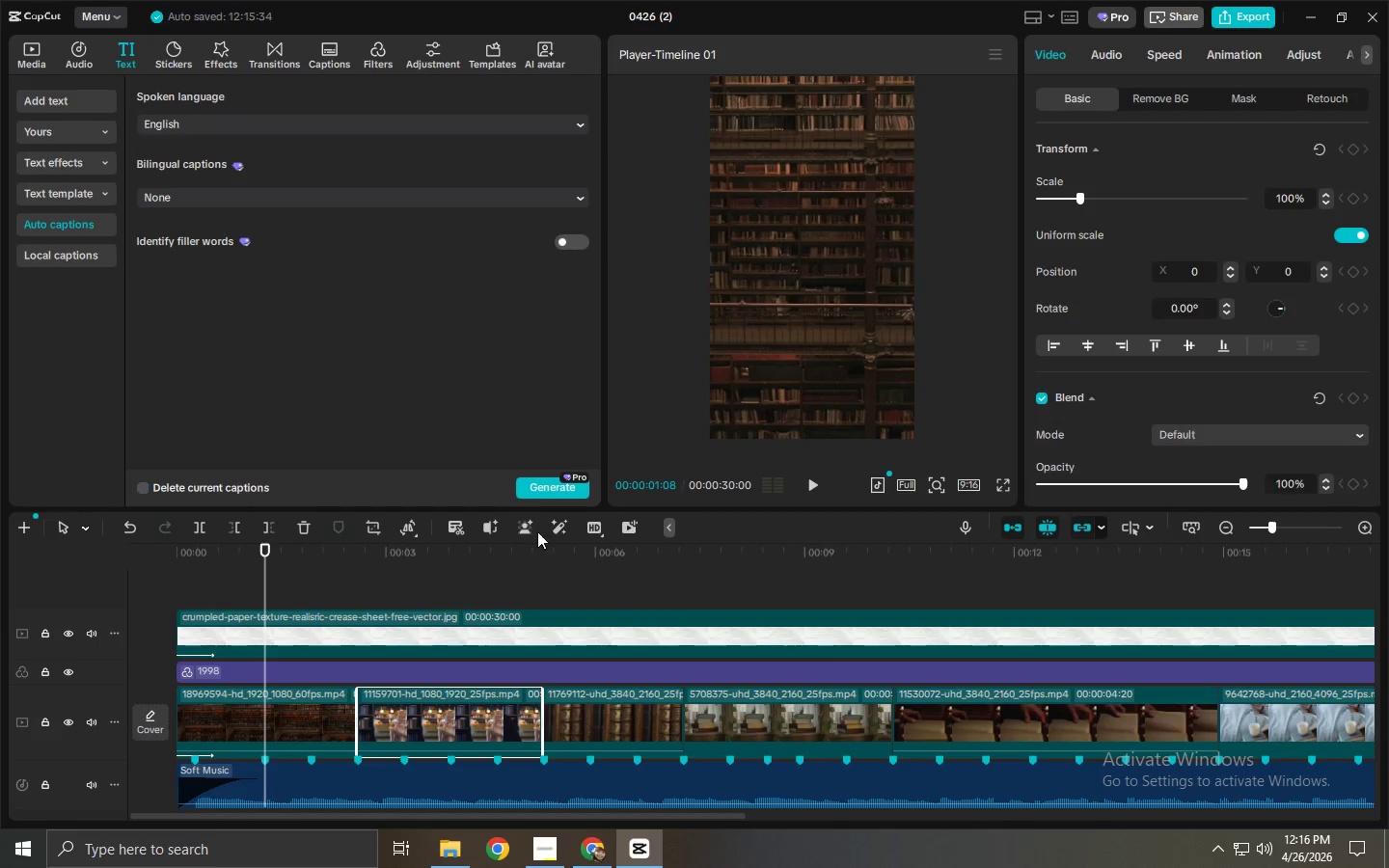 
left_click([549, 485])
 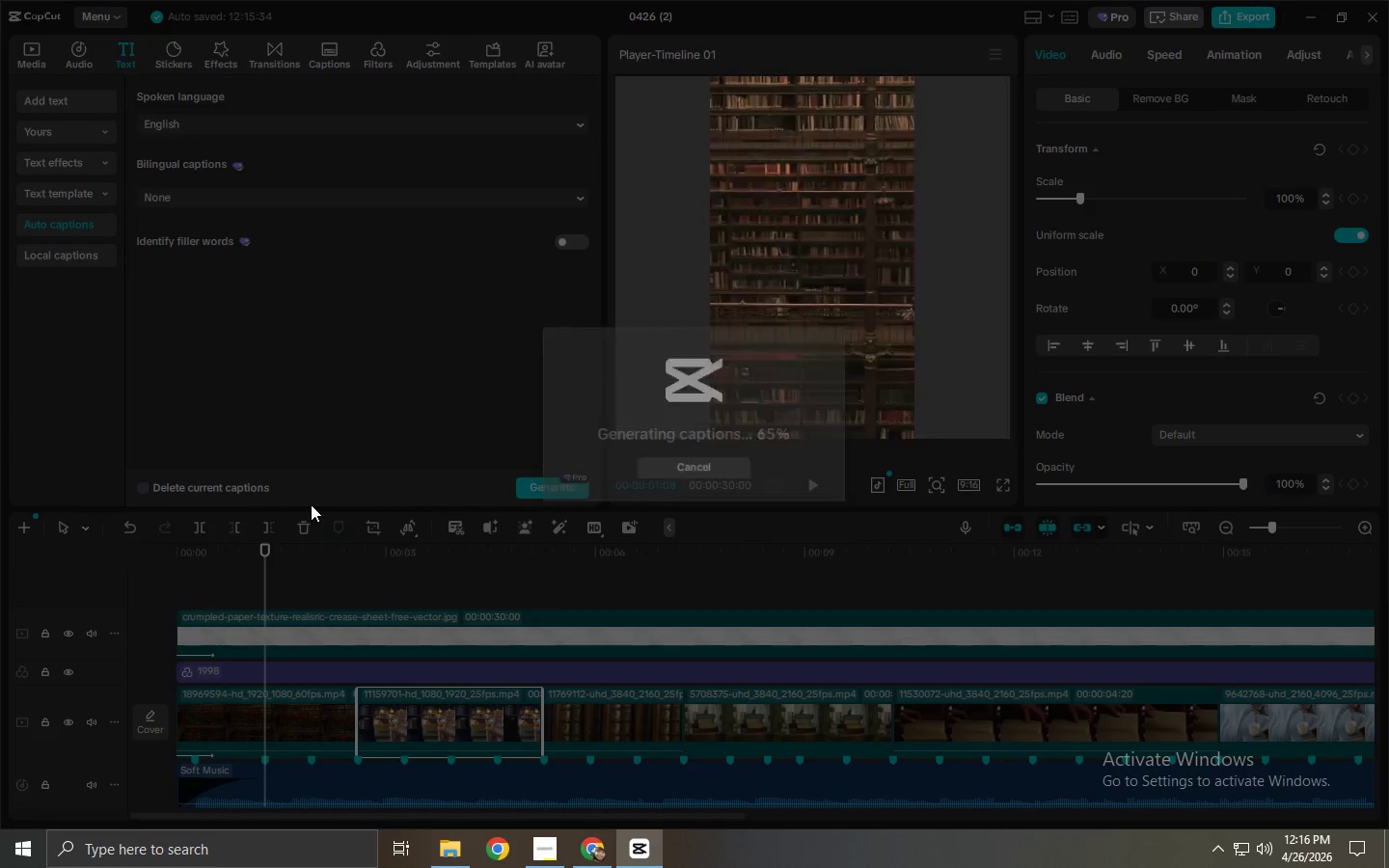 
wait(5.97)
 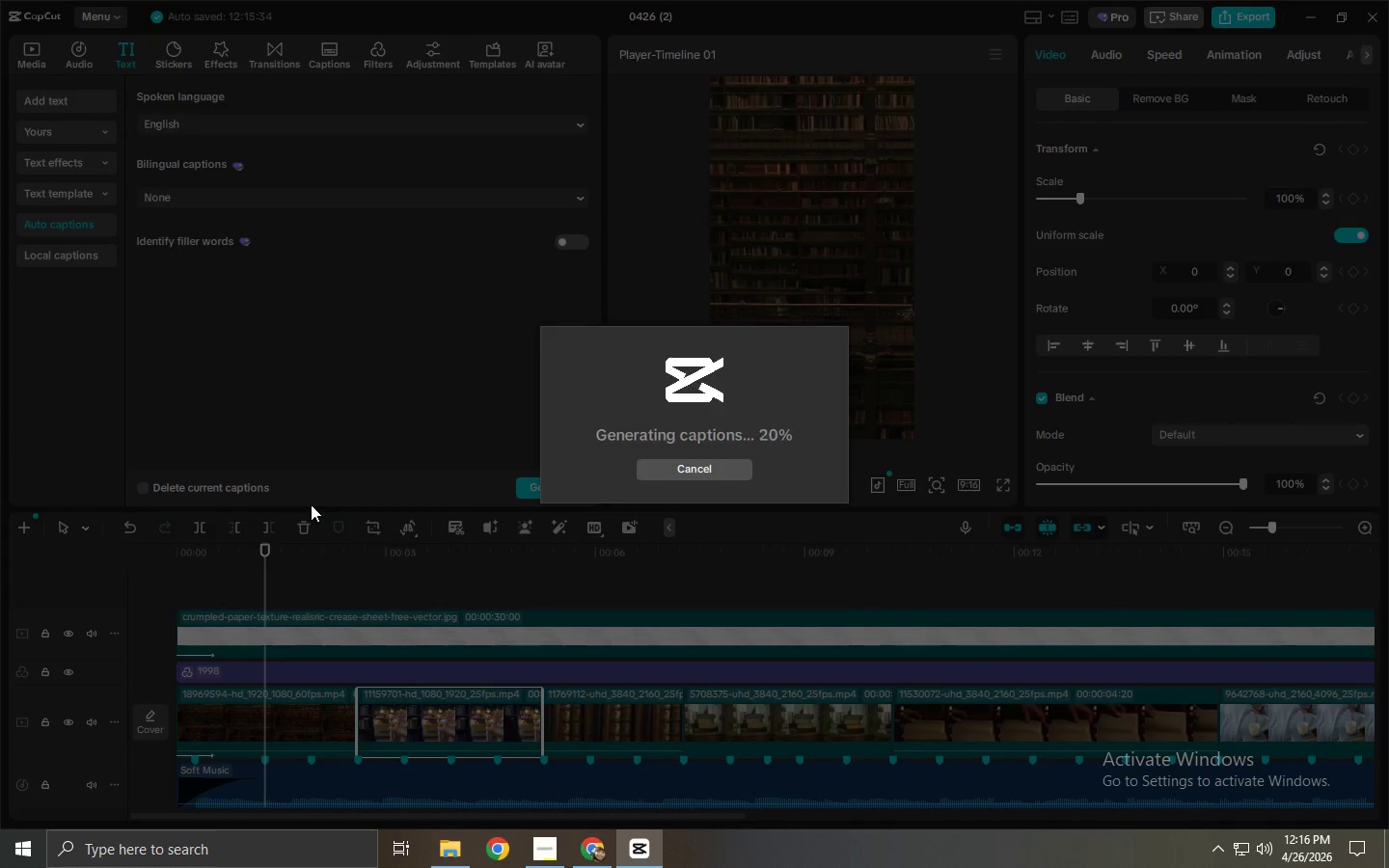 
scroll: coordinate [305, 601], scroll_direction: up, amount: 6.0
 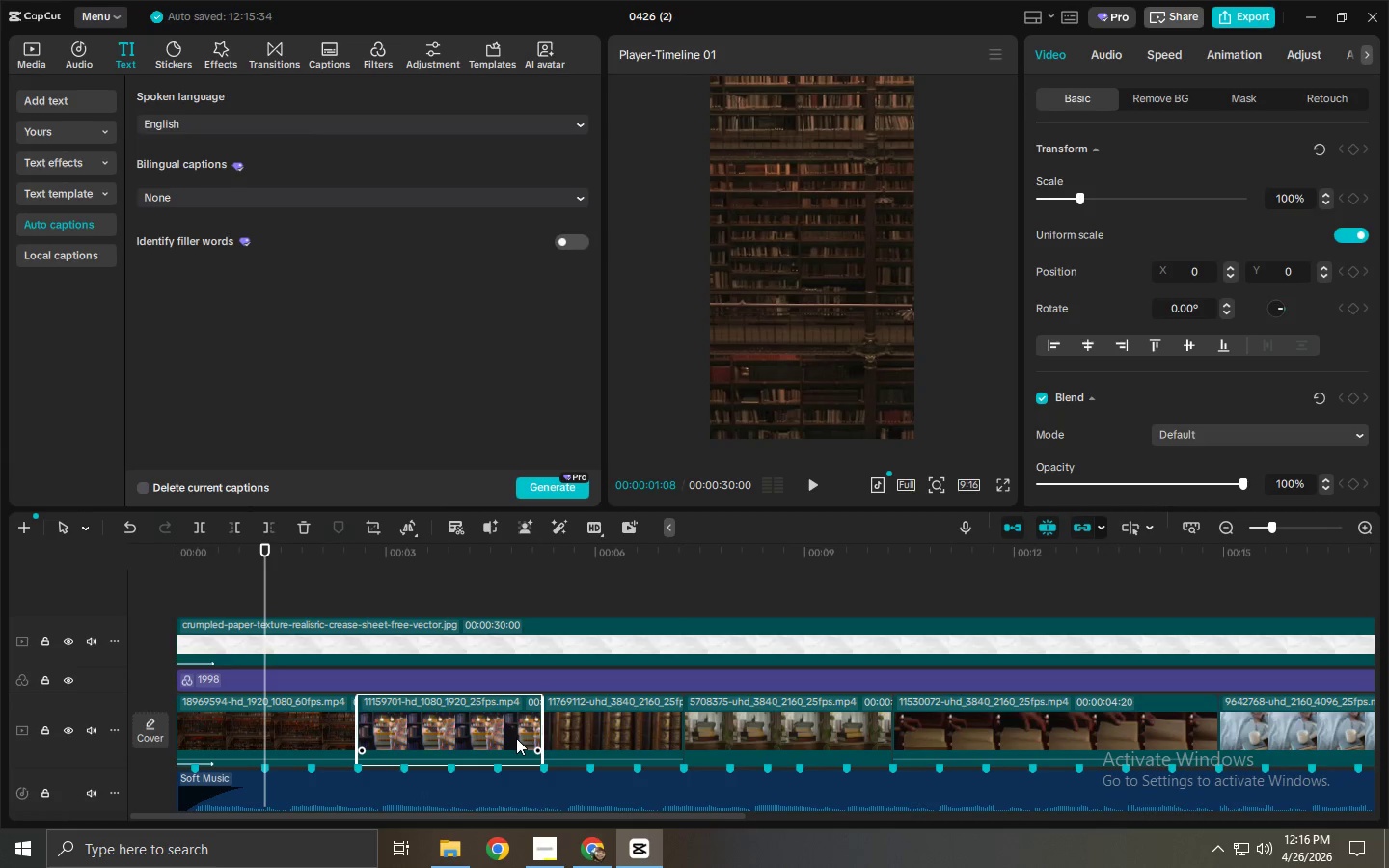 
wait(19.8)
 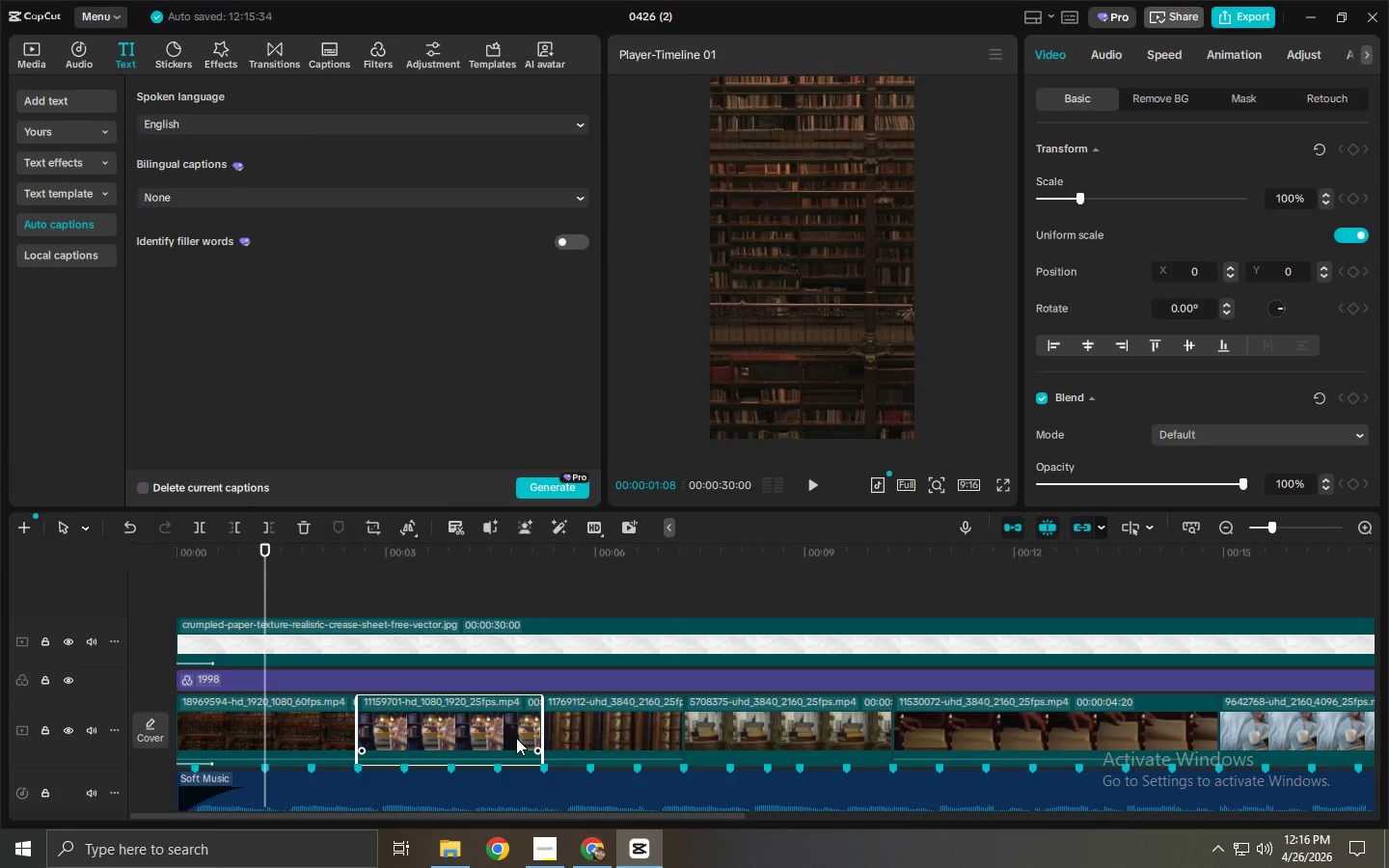 
left_click_drag(start_coordinate=[246, 572], to_coordinate=[196, 571])
 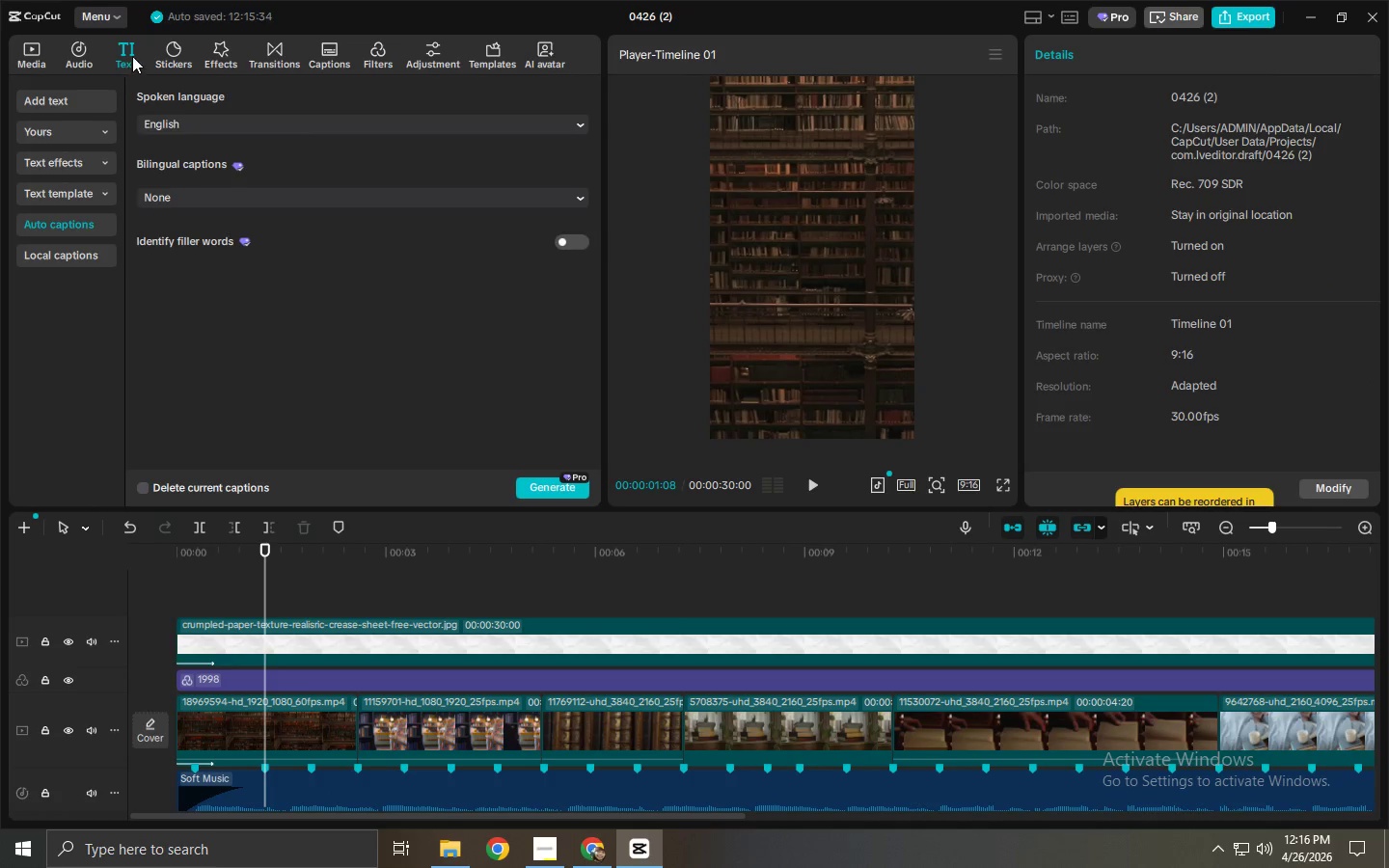 
left_click([128, 49])
 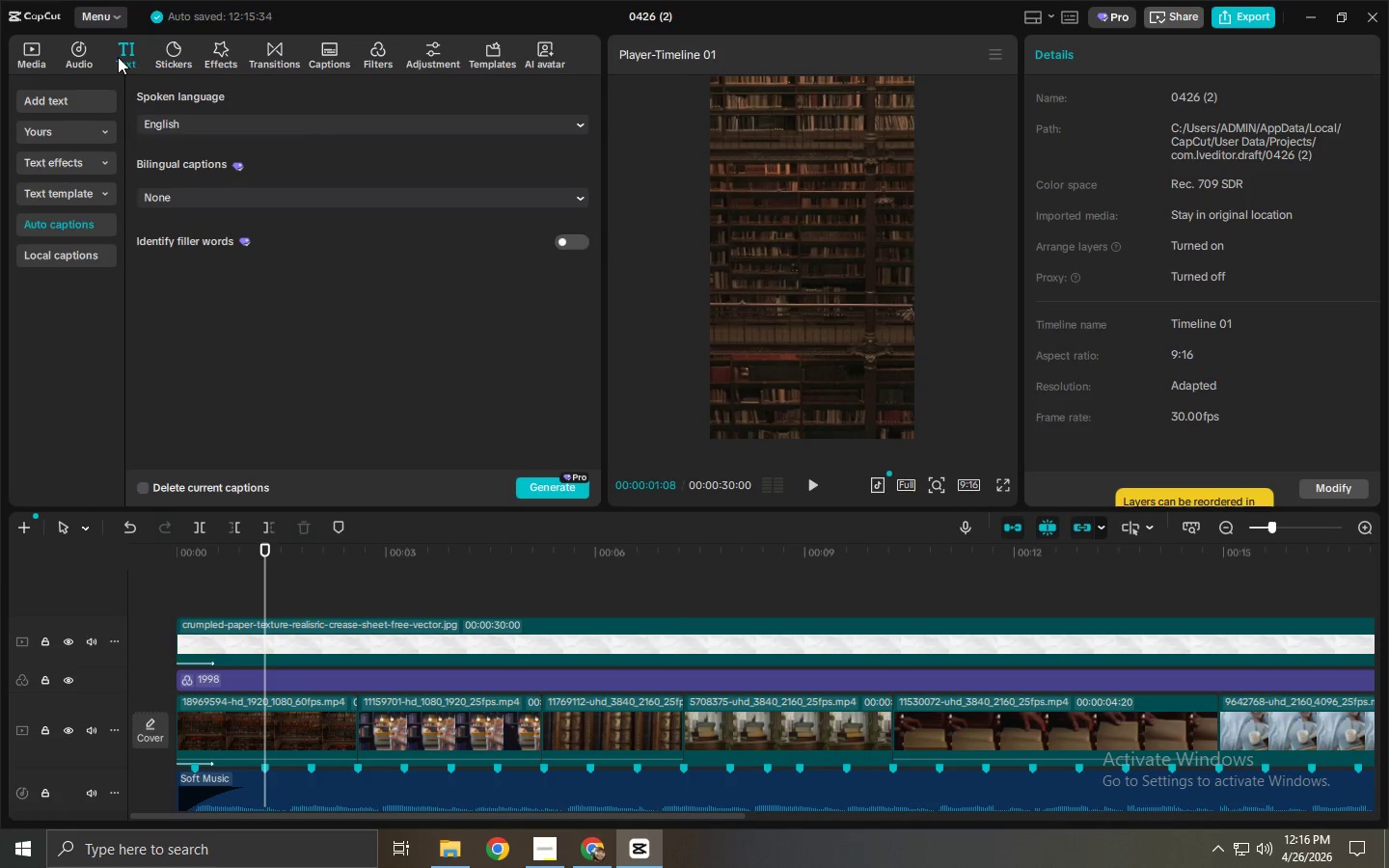 
double_click([83, 81])
 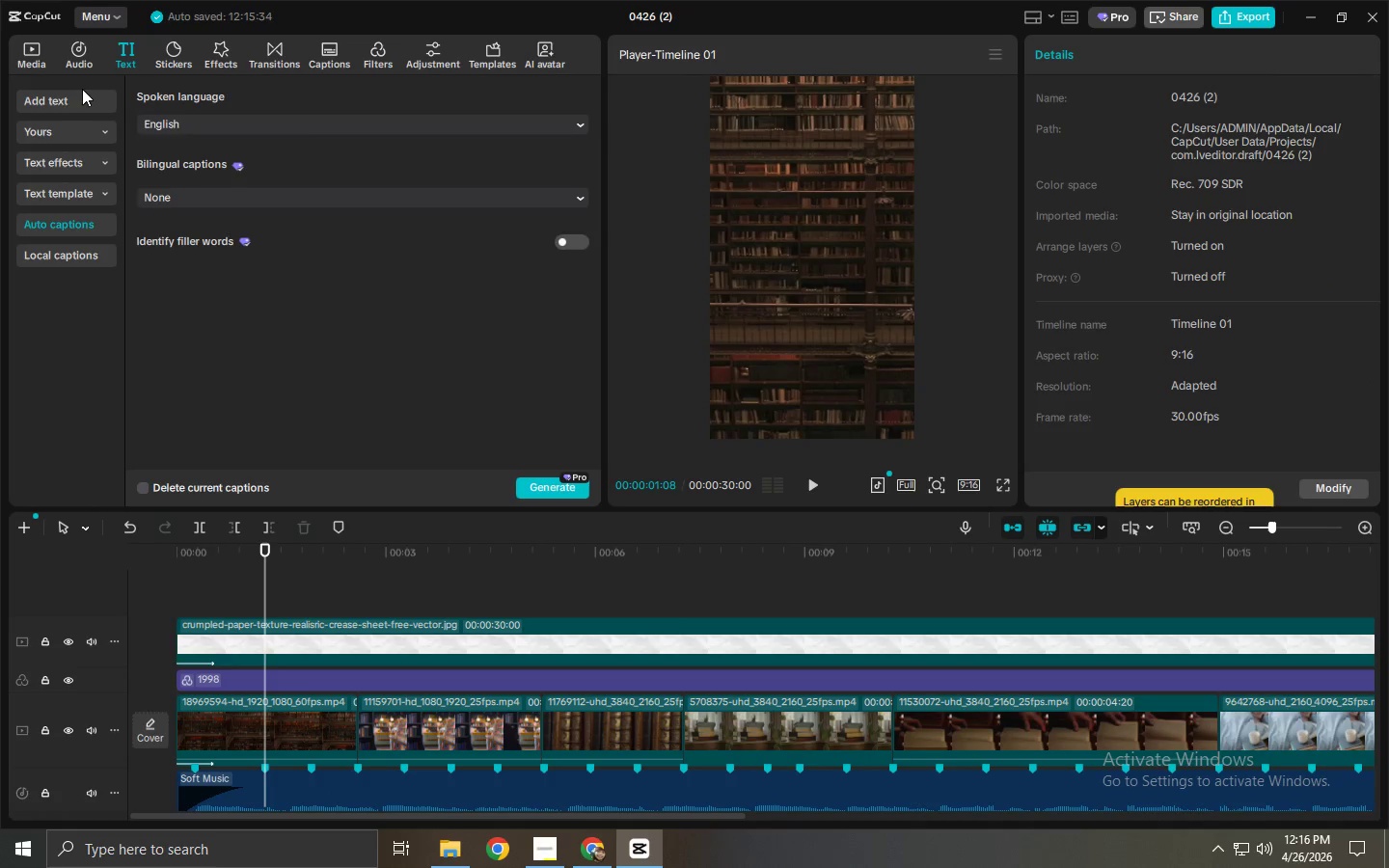 
triple_click([80, 92])
 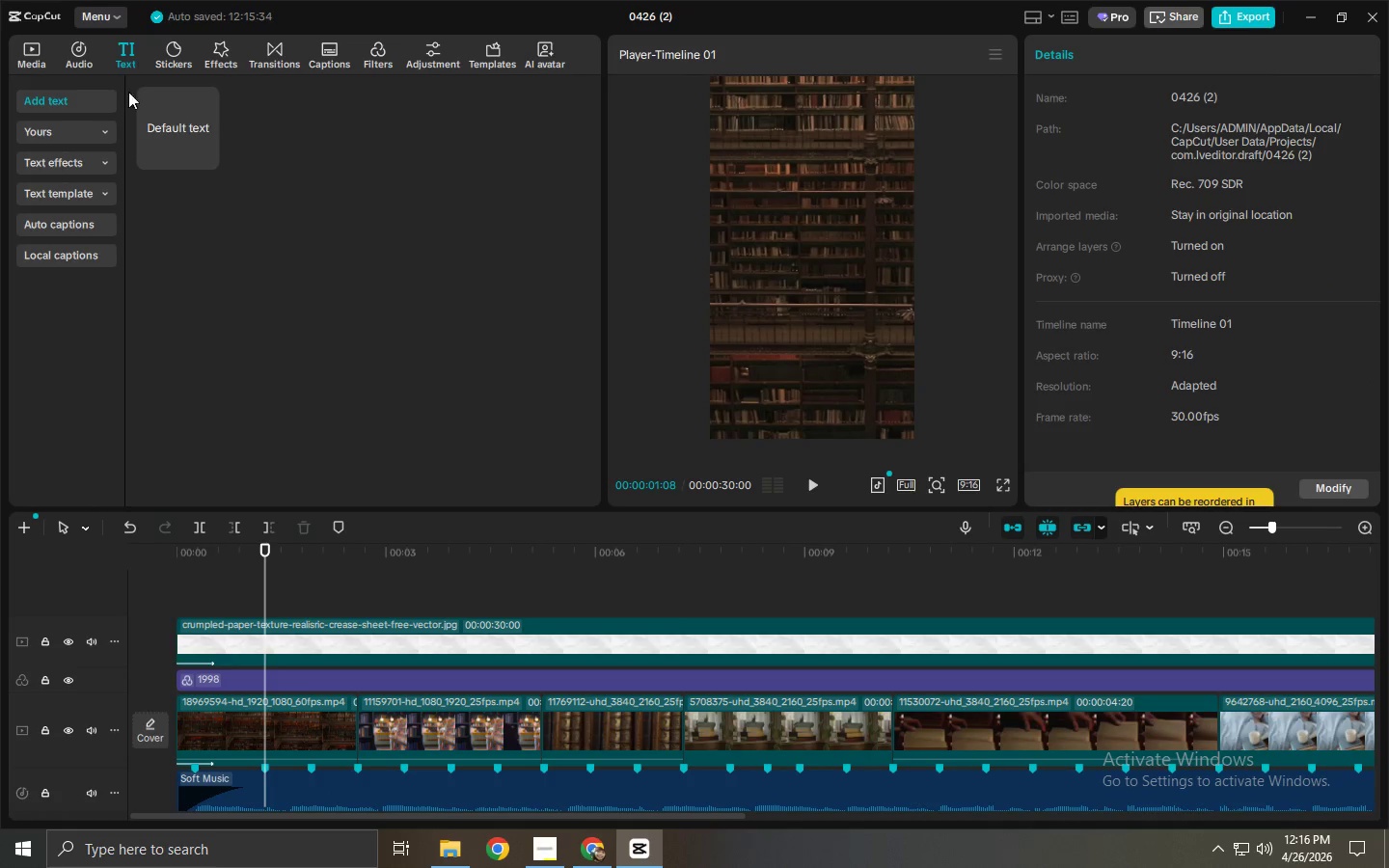 
left_click_drag(start_coordinate=[146, 113], to_coordinate=[204, 610])
 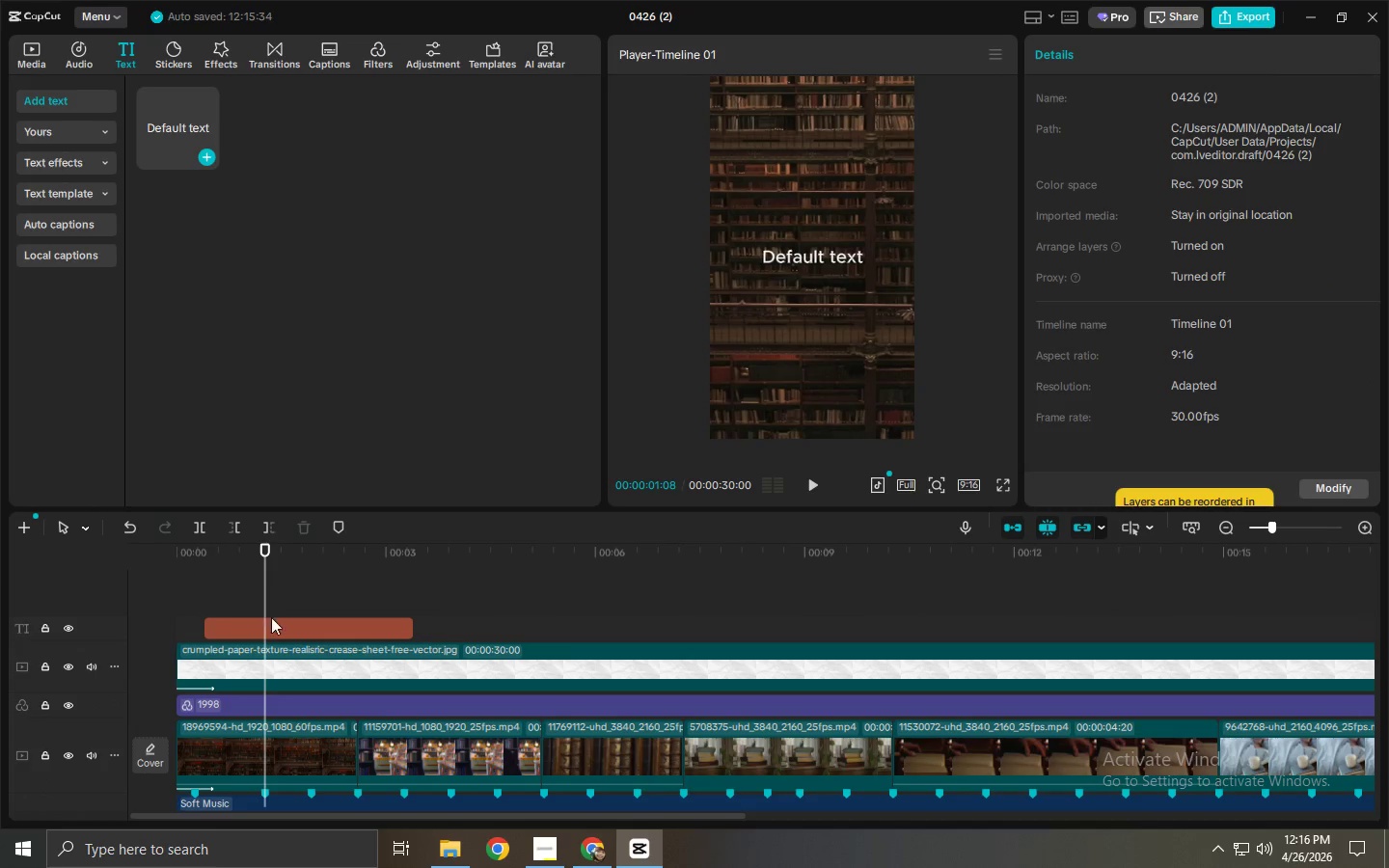 
left_click([277, 623])
 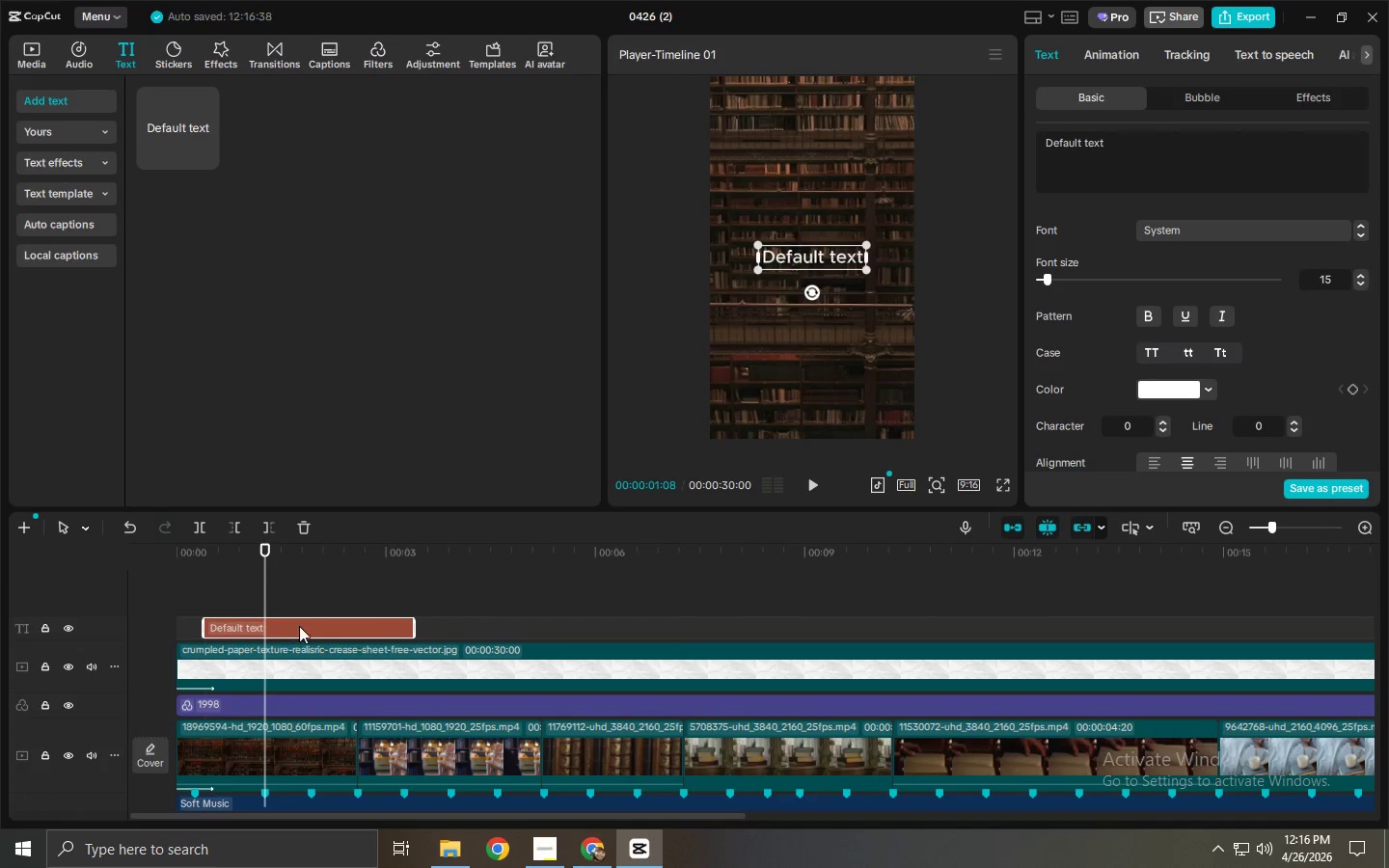 
left_click_drag(start_coordinate=[303, 627], to_coordinate=[280, 629])
 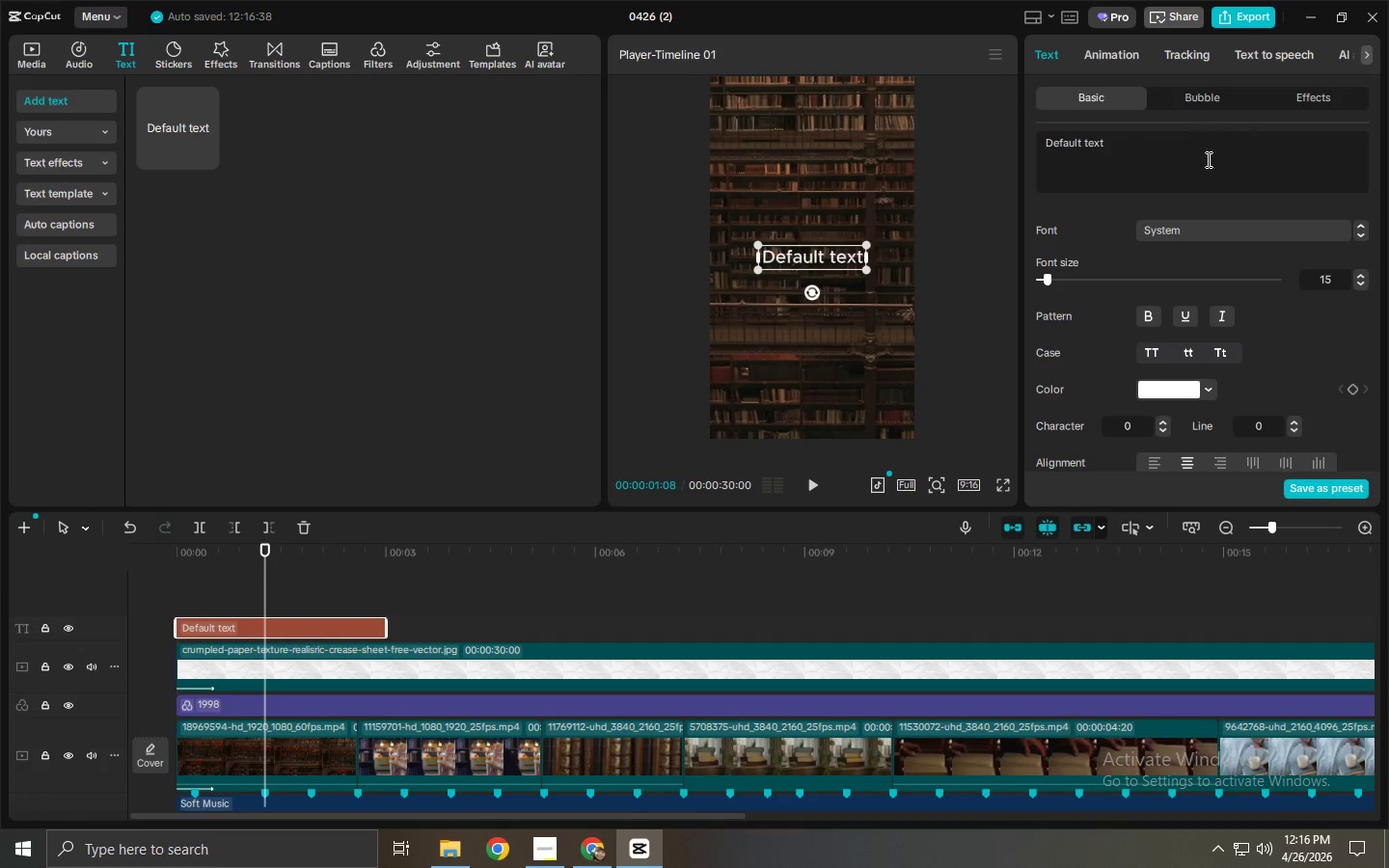 
key(Control+A)
 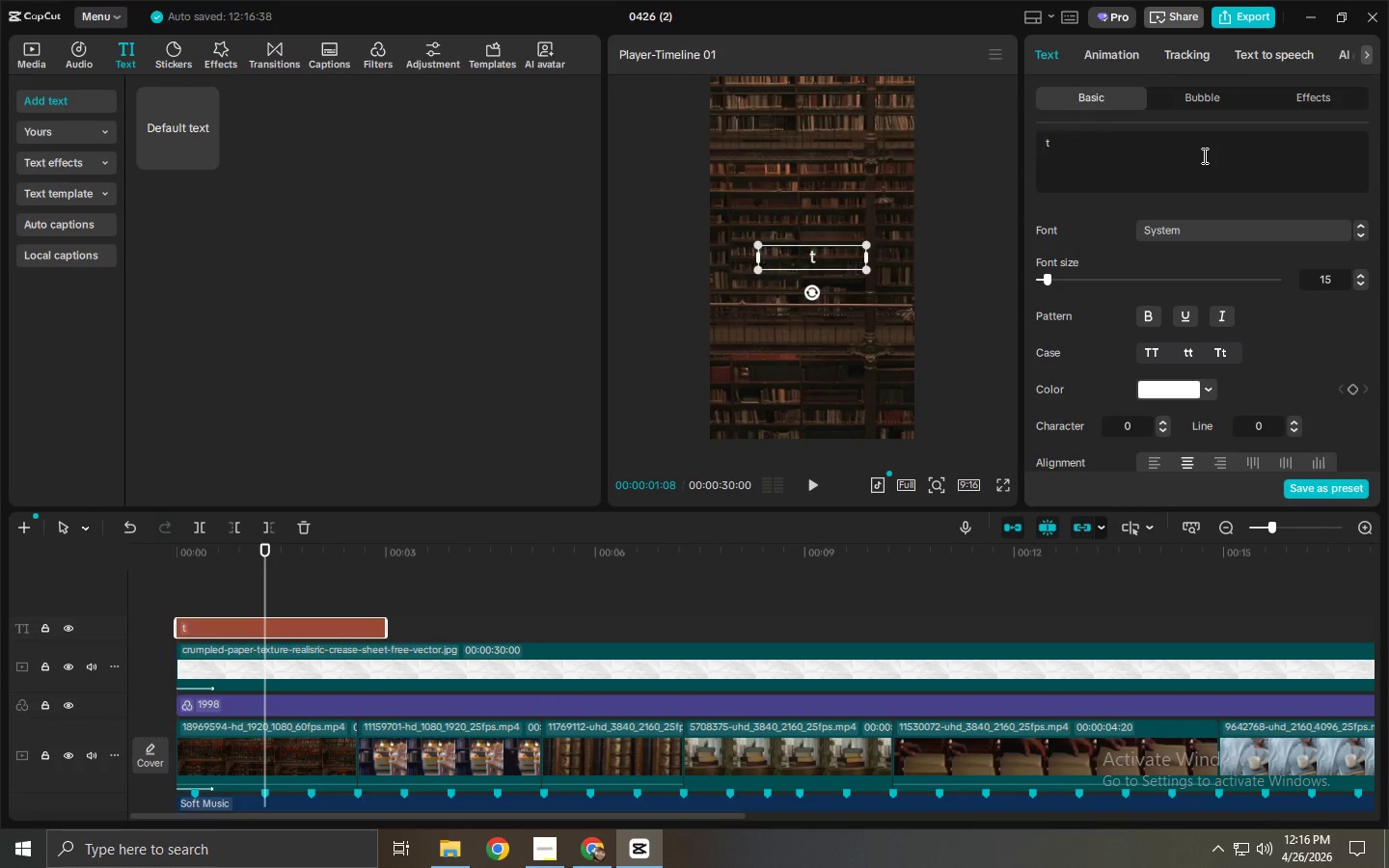 
key(Control+ControlLeft)
 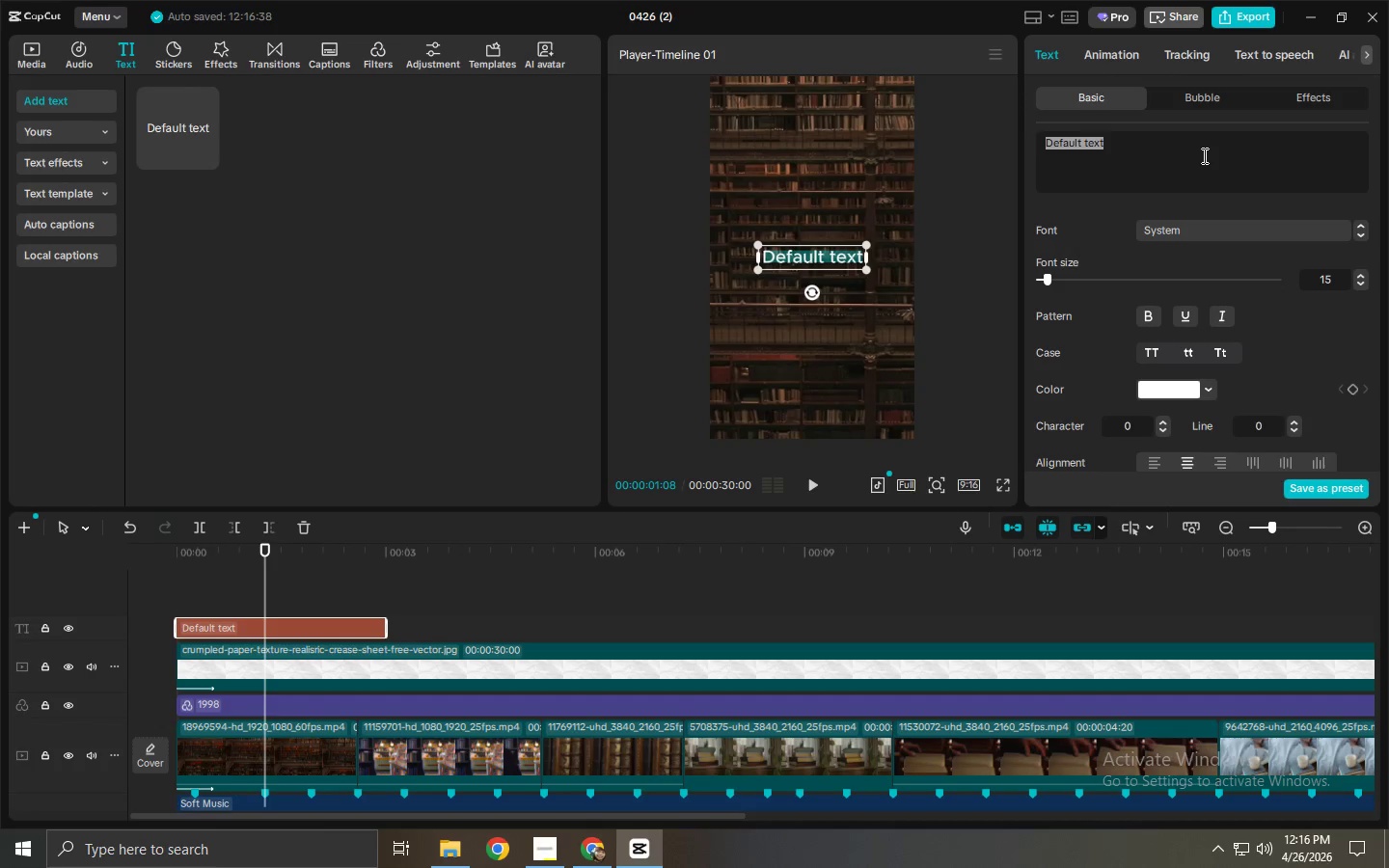 
type(th)
key(Backspace)
key(Backspace)
key(Backspace)
key(Backspace)
type(I told the Velvet Page ii)
key(Backspace)
key(Backspace)
type(I was lookiing)
key(Backspace)
key(Backspace)
key(Backspace)
type(ng)
 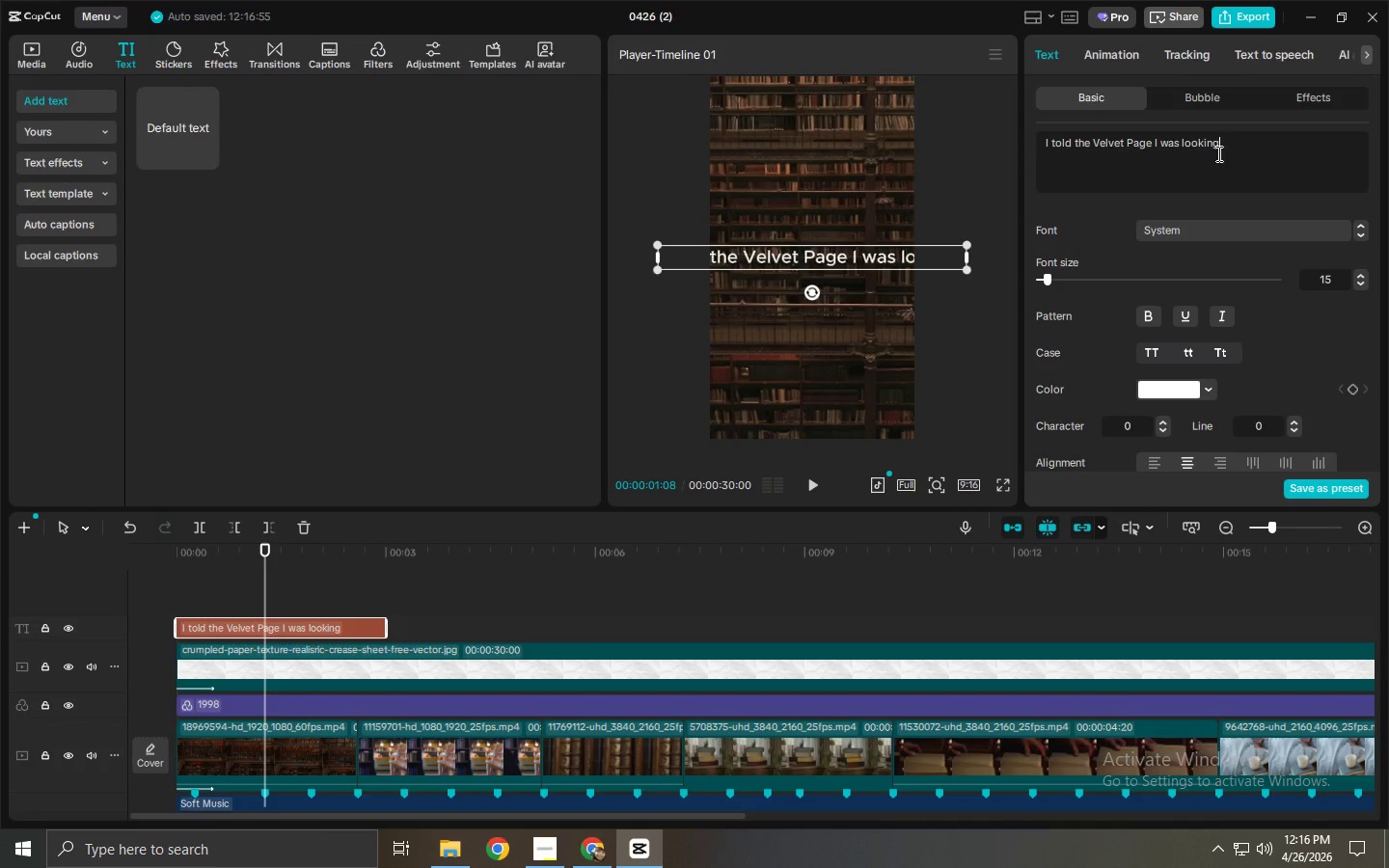 
left_click([1243, 52])
 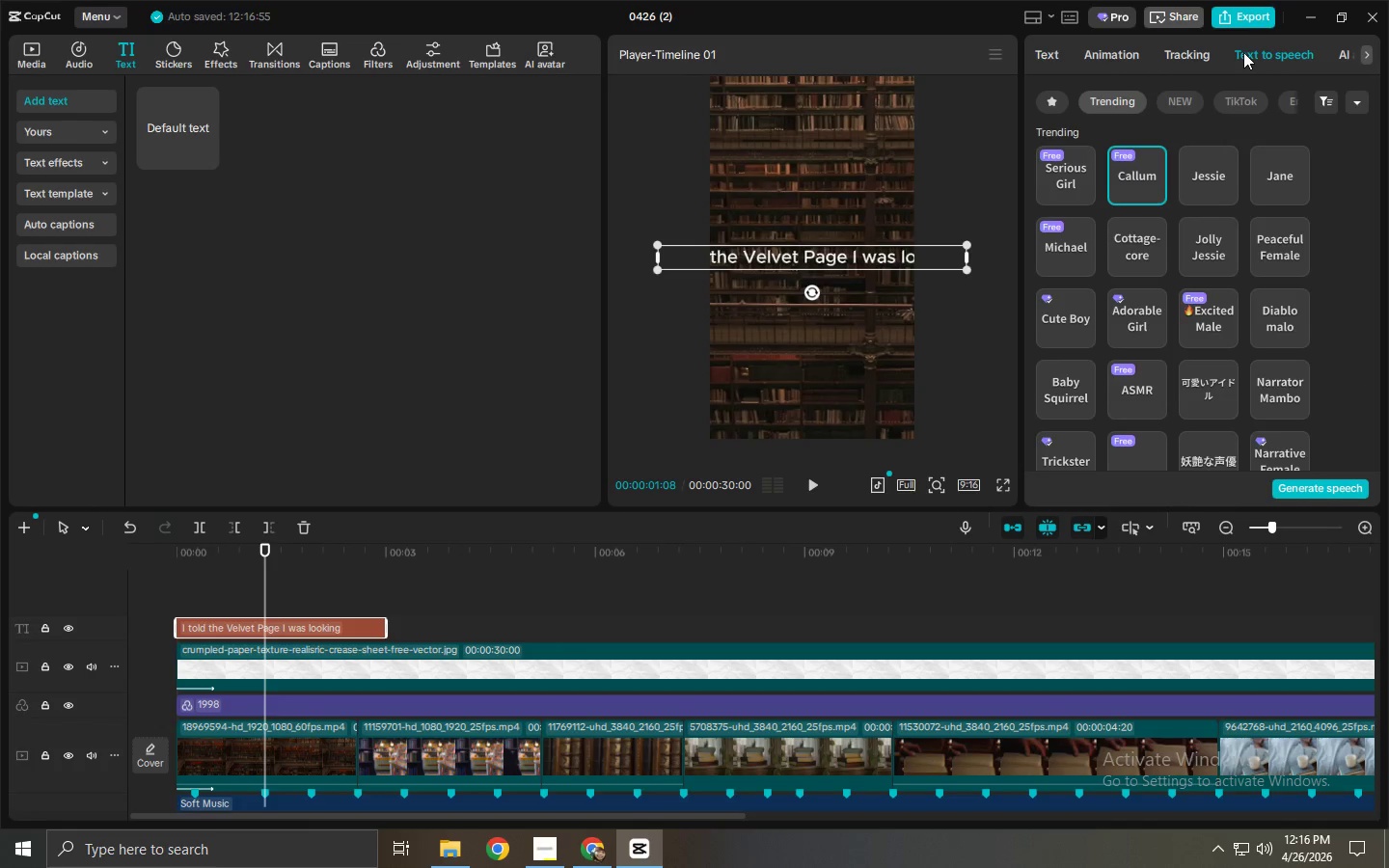 
key(Alt+AltLeft)
 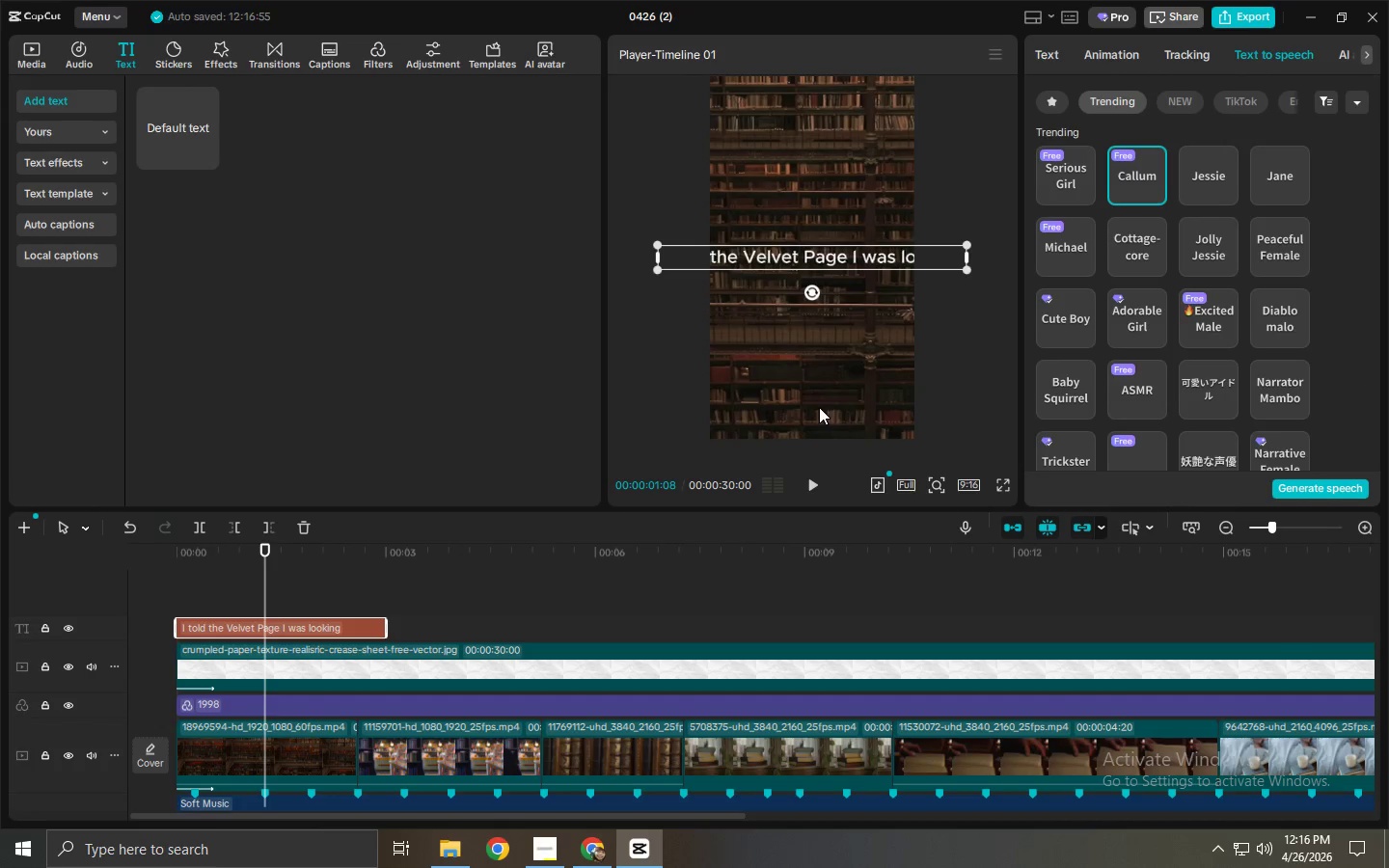 
key(Alt+Tab)
 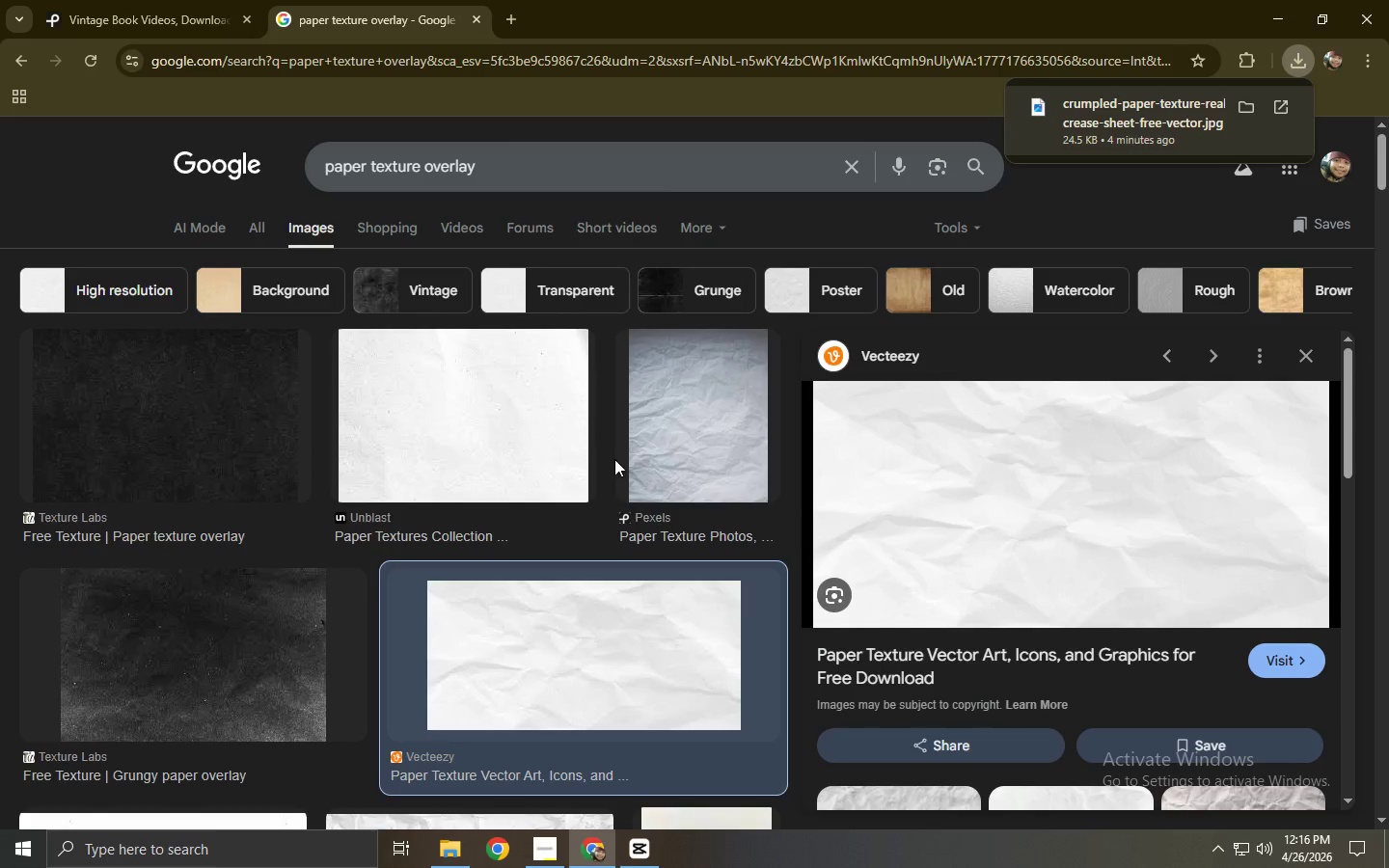 
key(Alt+Tab)
 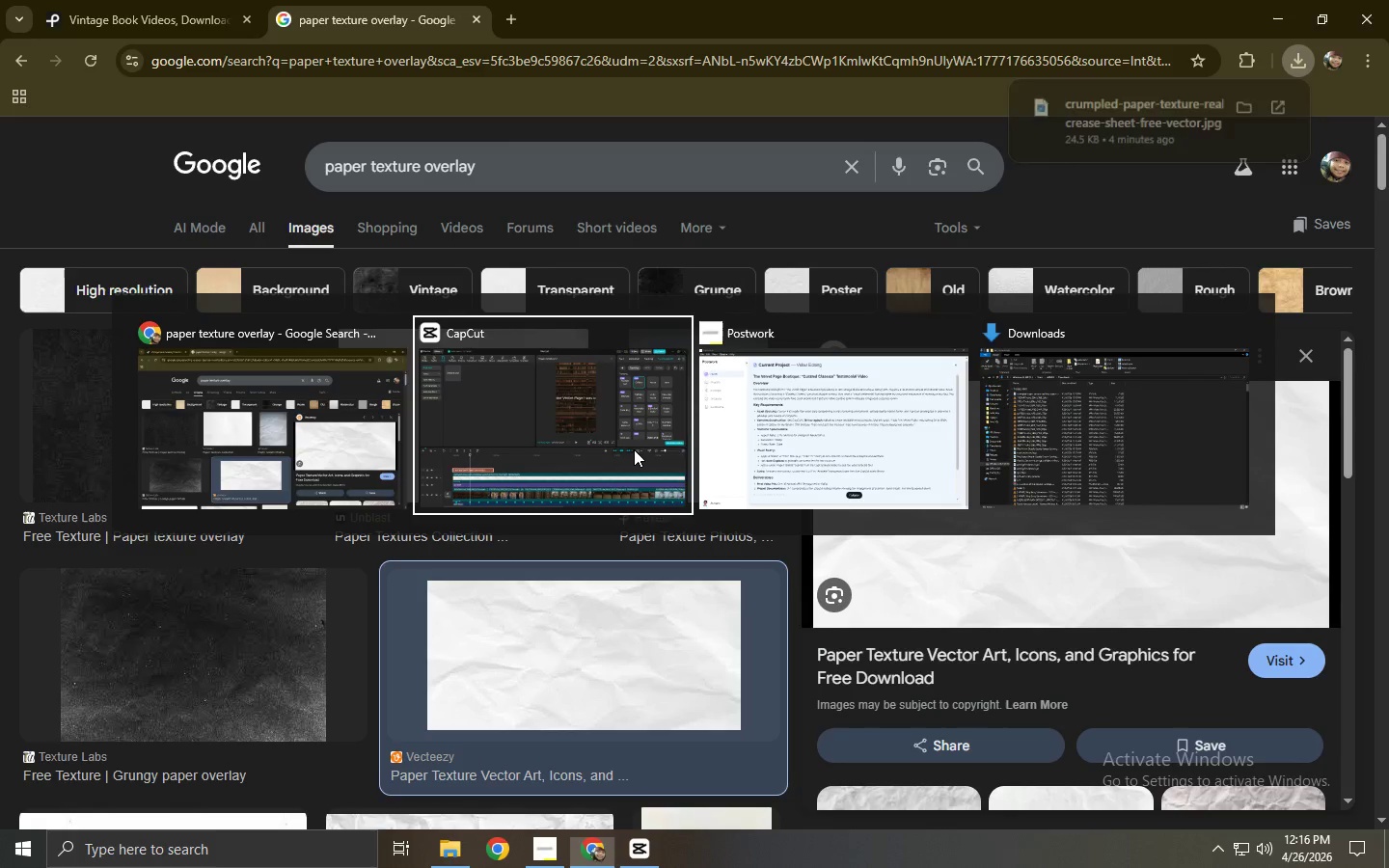 
key(Alt+Tab)